 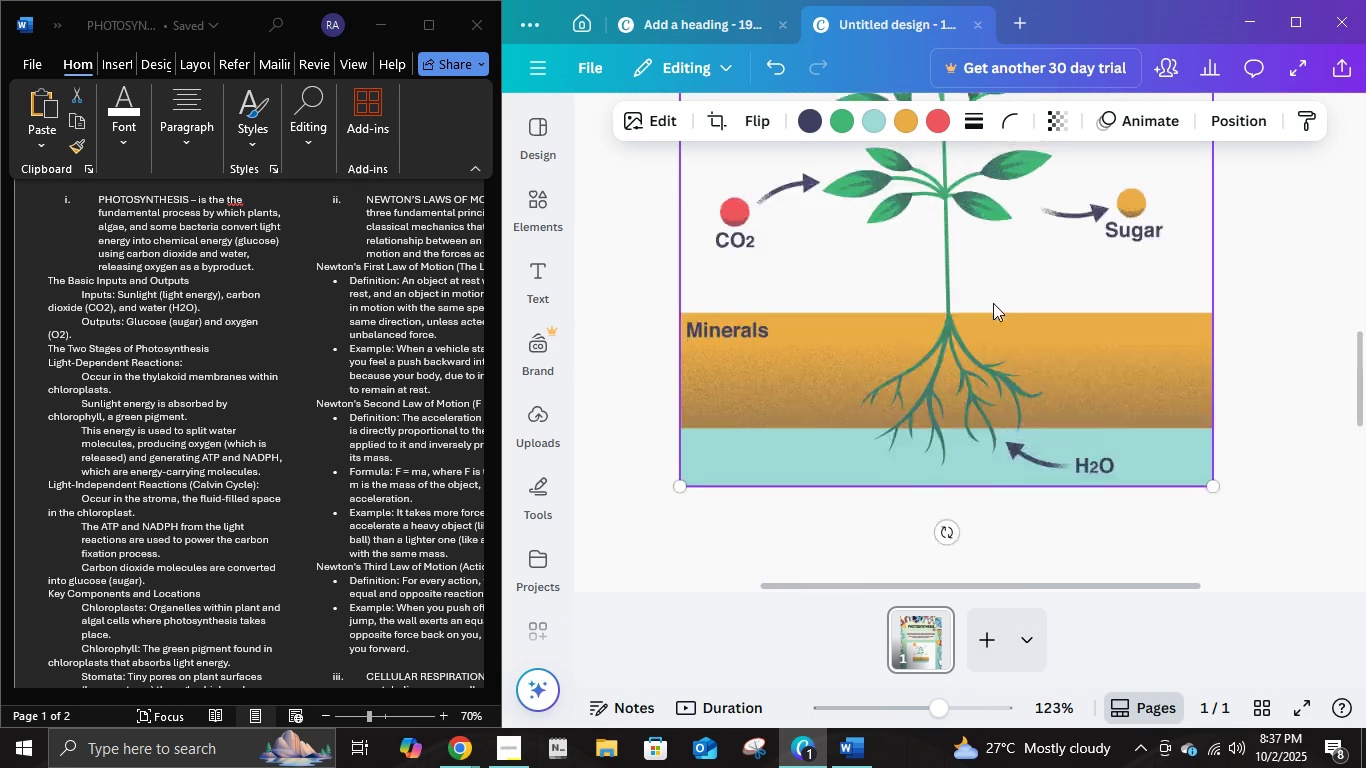 
scroll: coordinate [240, 288], scroll_direction: down, amount: 3.0
 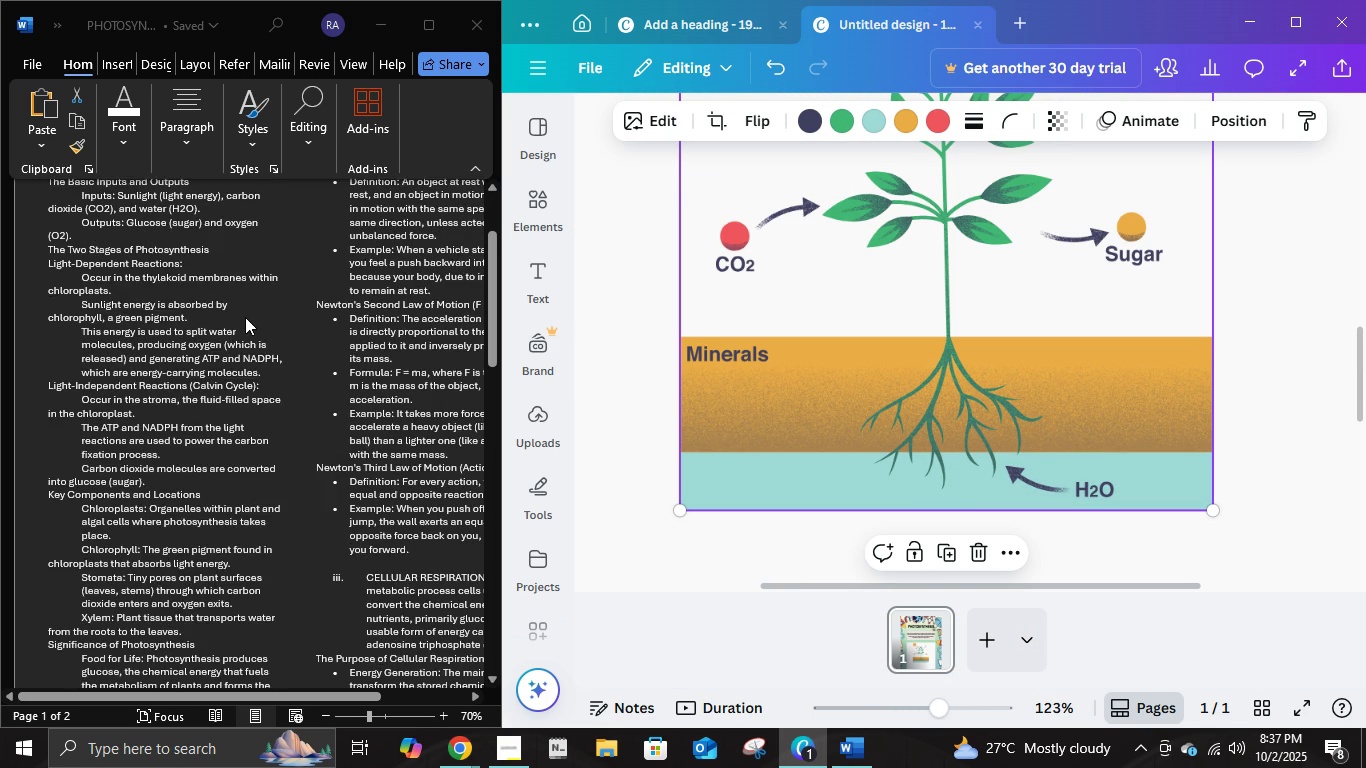 
scroll: coordinate [230, 341], scroll_direction: up, amount: 2.0
 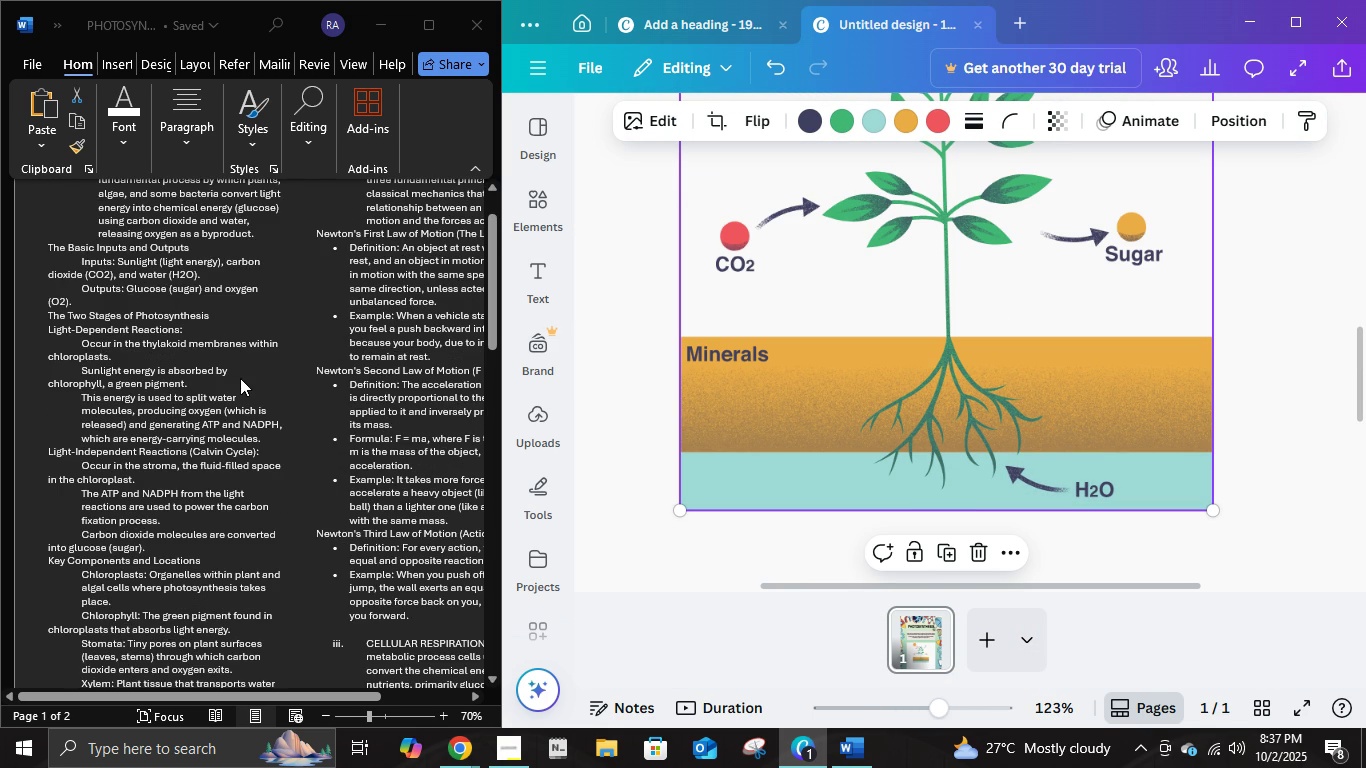 
scroll: coordinate [243, 383], scroll_direction: down, amount: 6.0
 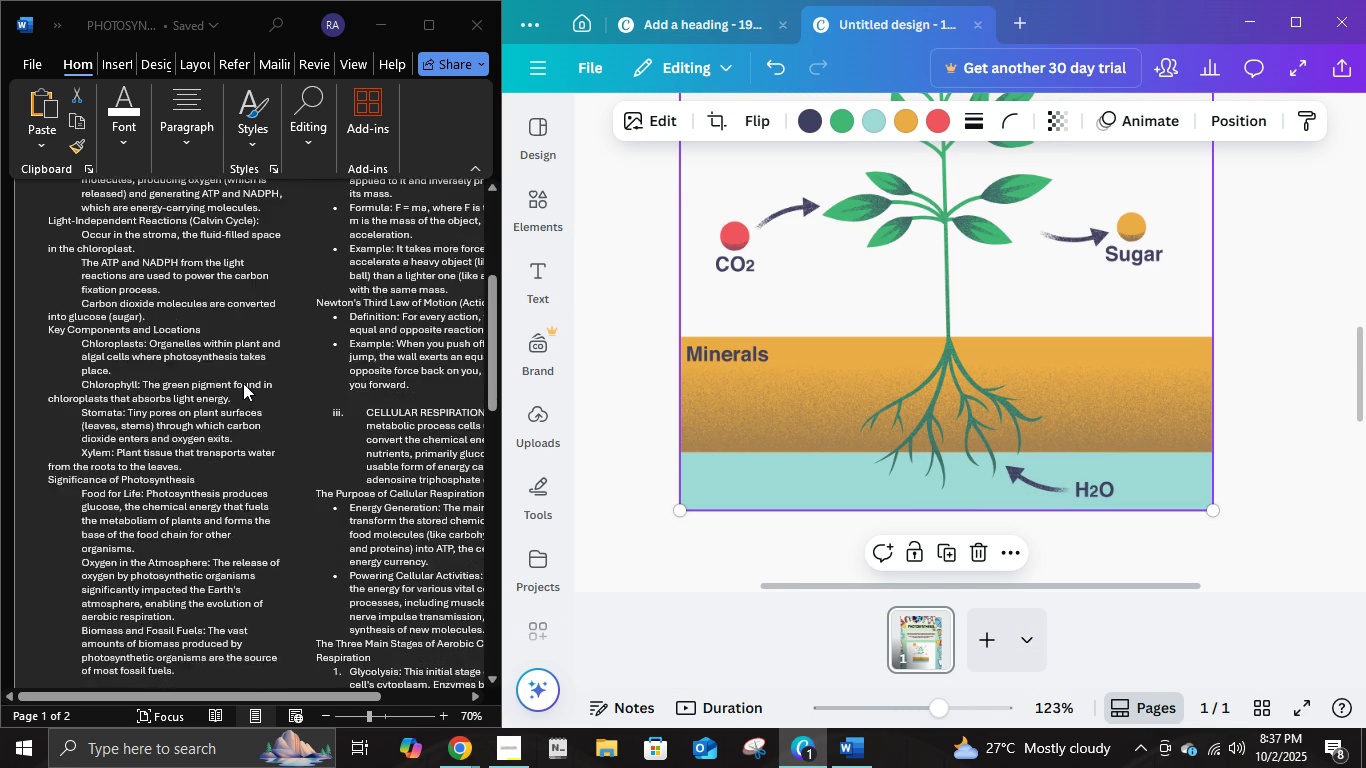 
scroll: coordinate [243, 386], scroll_direction: up, amount: 7.0
 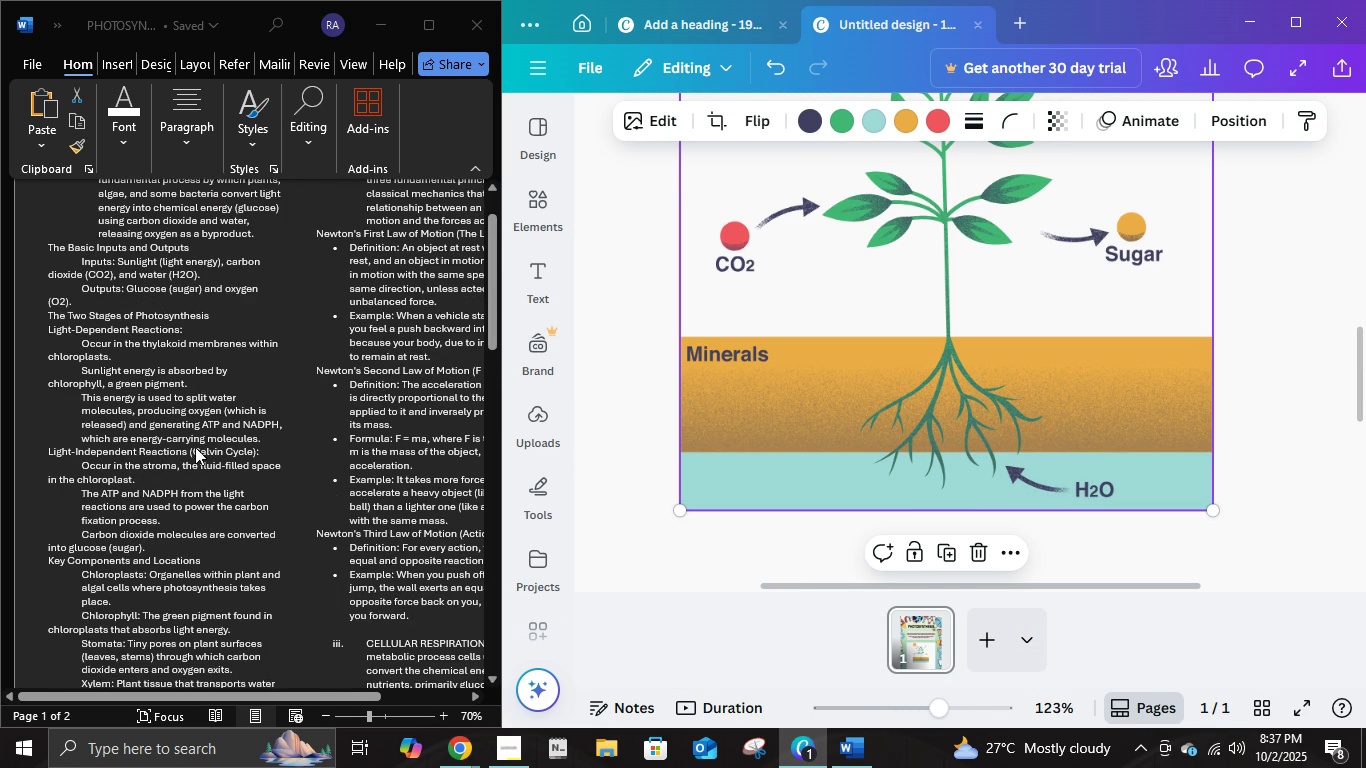 
scroll: coordinate [195, 447], scroll_direction: down, amount: 1.0
 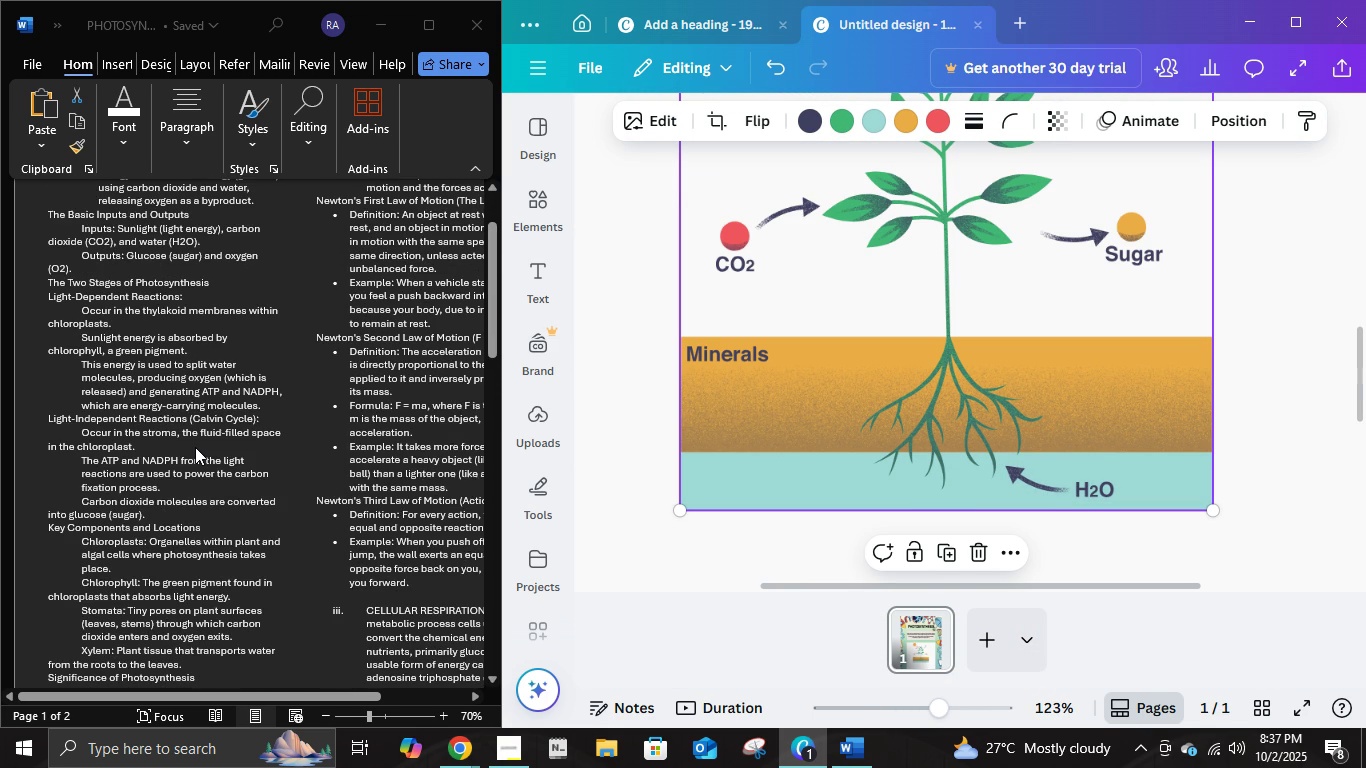 
scroll: coordinate [195, 447], scroll_direction: up, amount: 1.0
 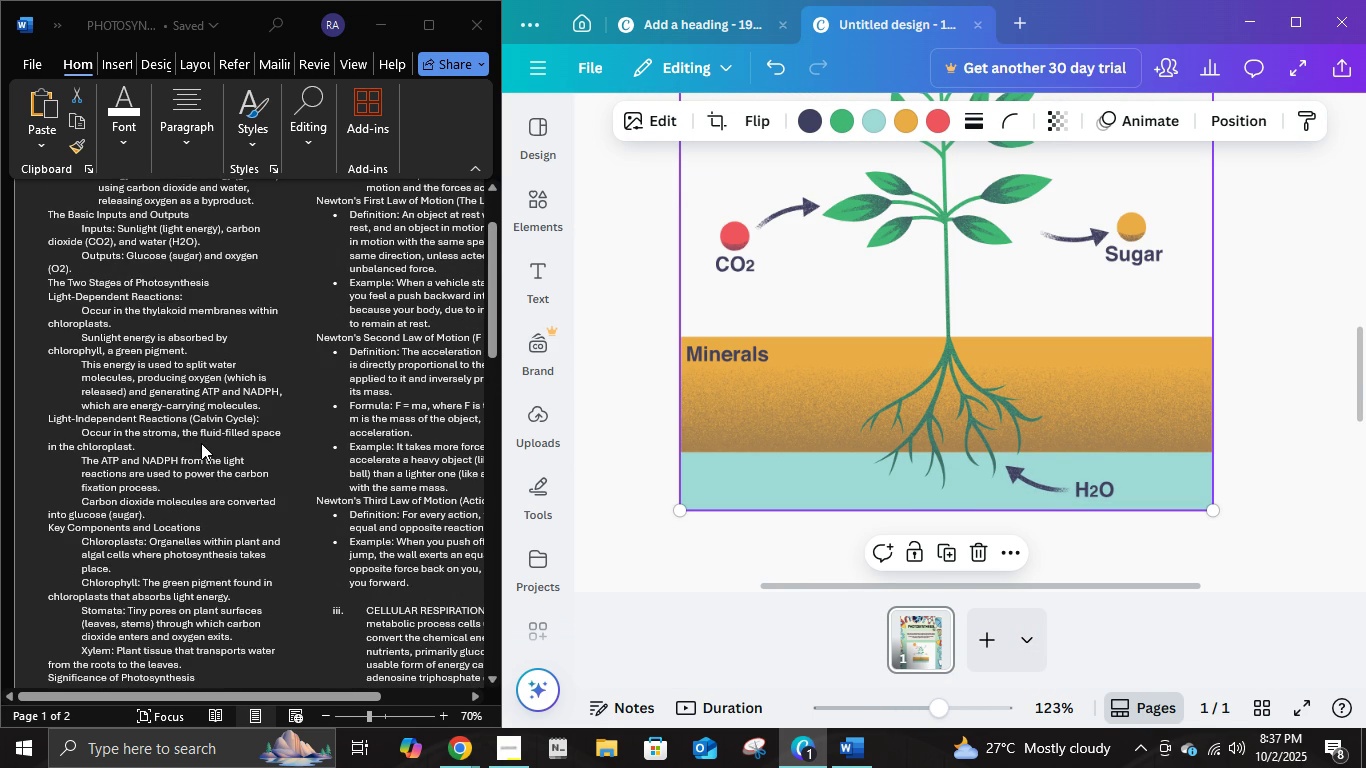 
scroll: coordinate [201, 443], scroll_direction: down, amount: 2.0
 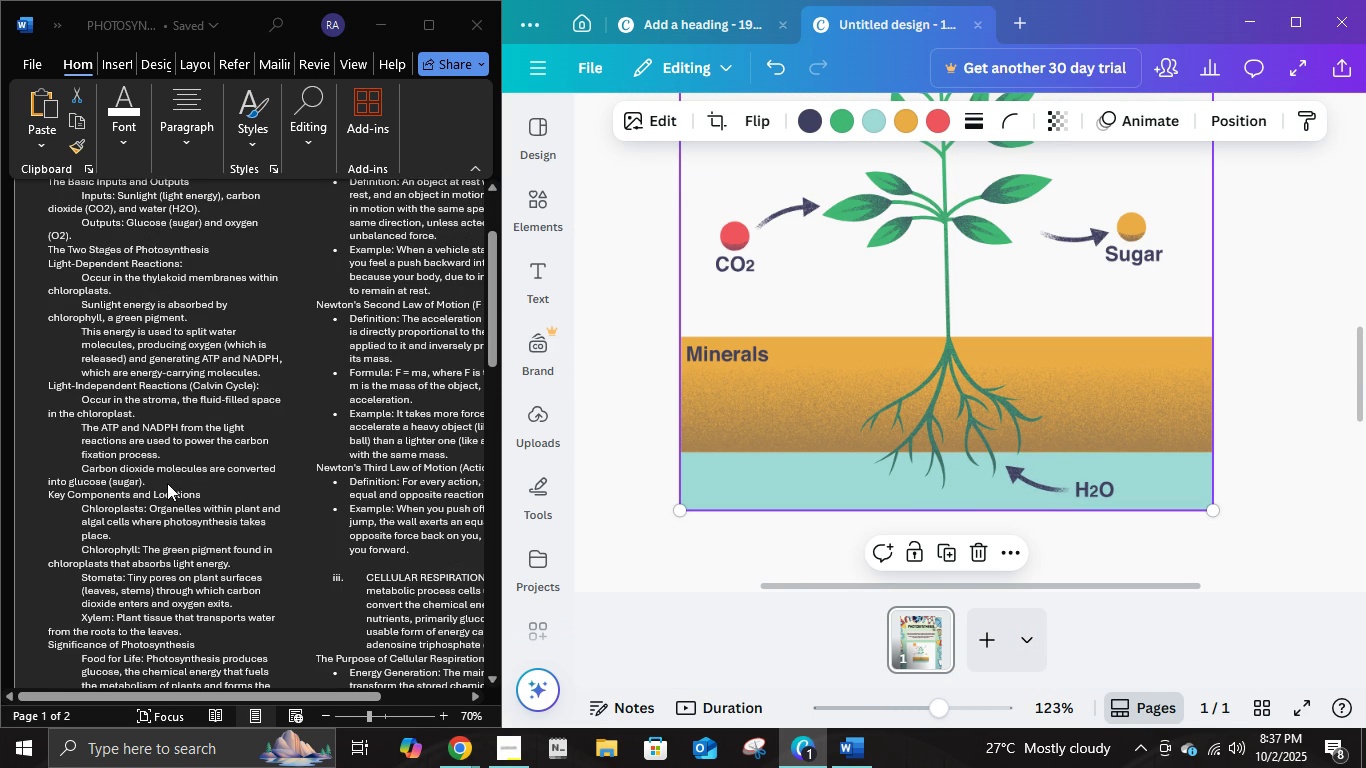 
scroll: coordinate [168, 479], scroll_direction: none, amount: 0.0
 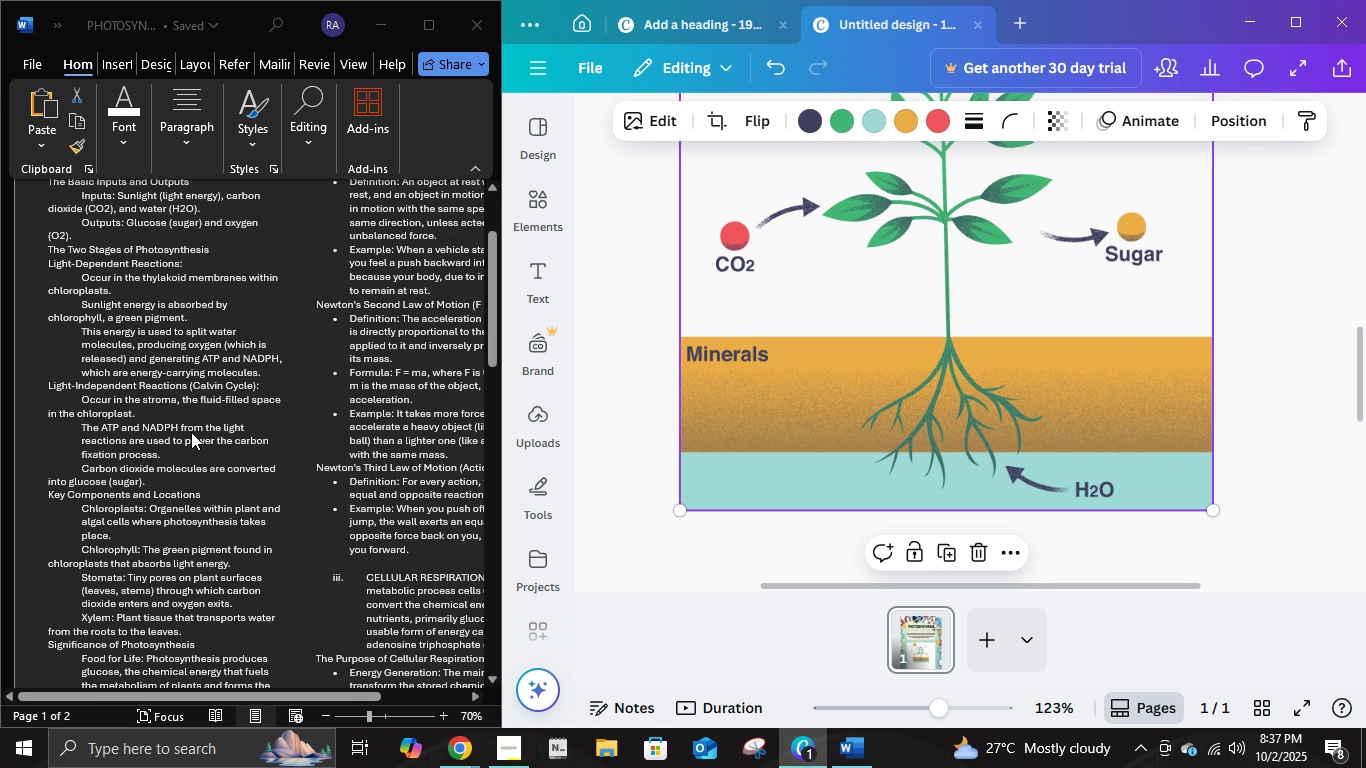 
scroll: coordinate [191, 434], scroll_direction: up, amount: 3.0
 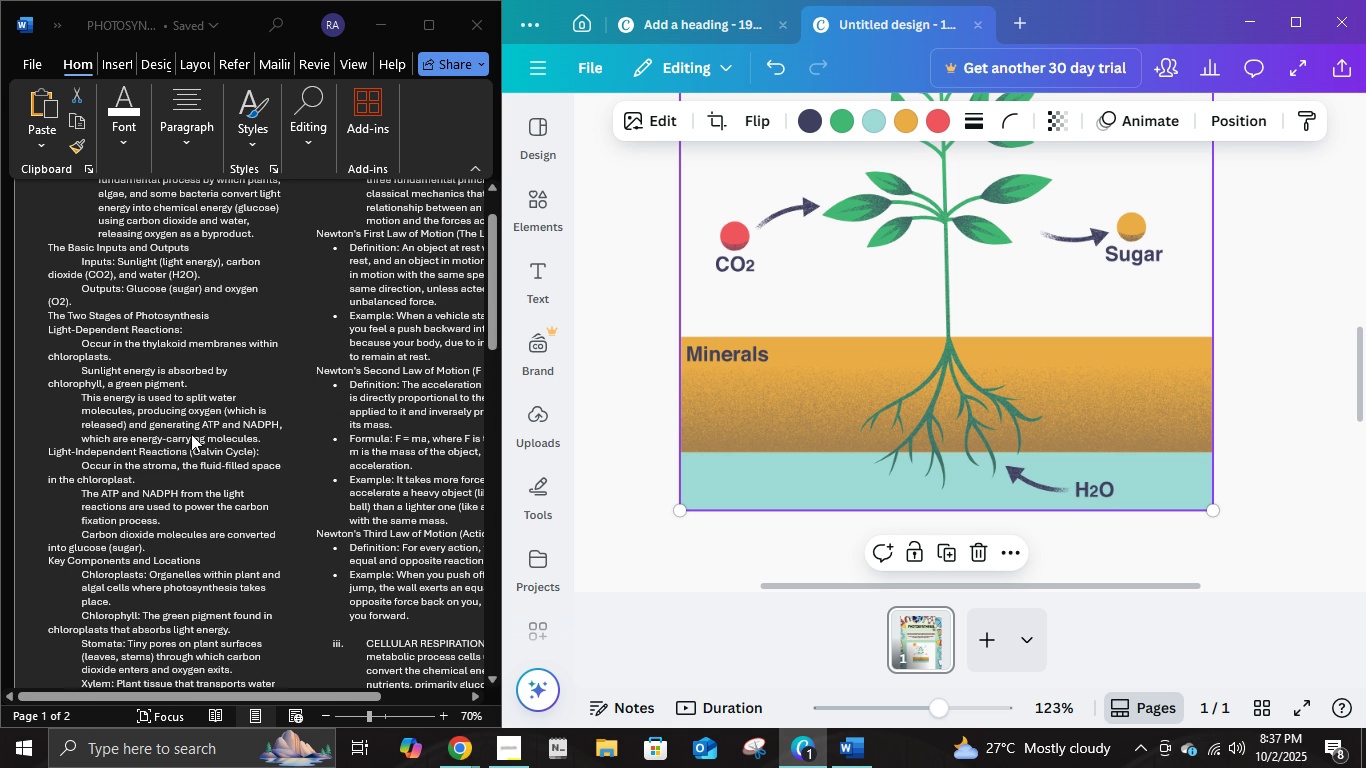 
scroll: coordinate [191, 434], scroll_direction: down, amount: 1.0
 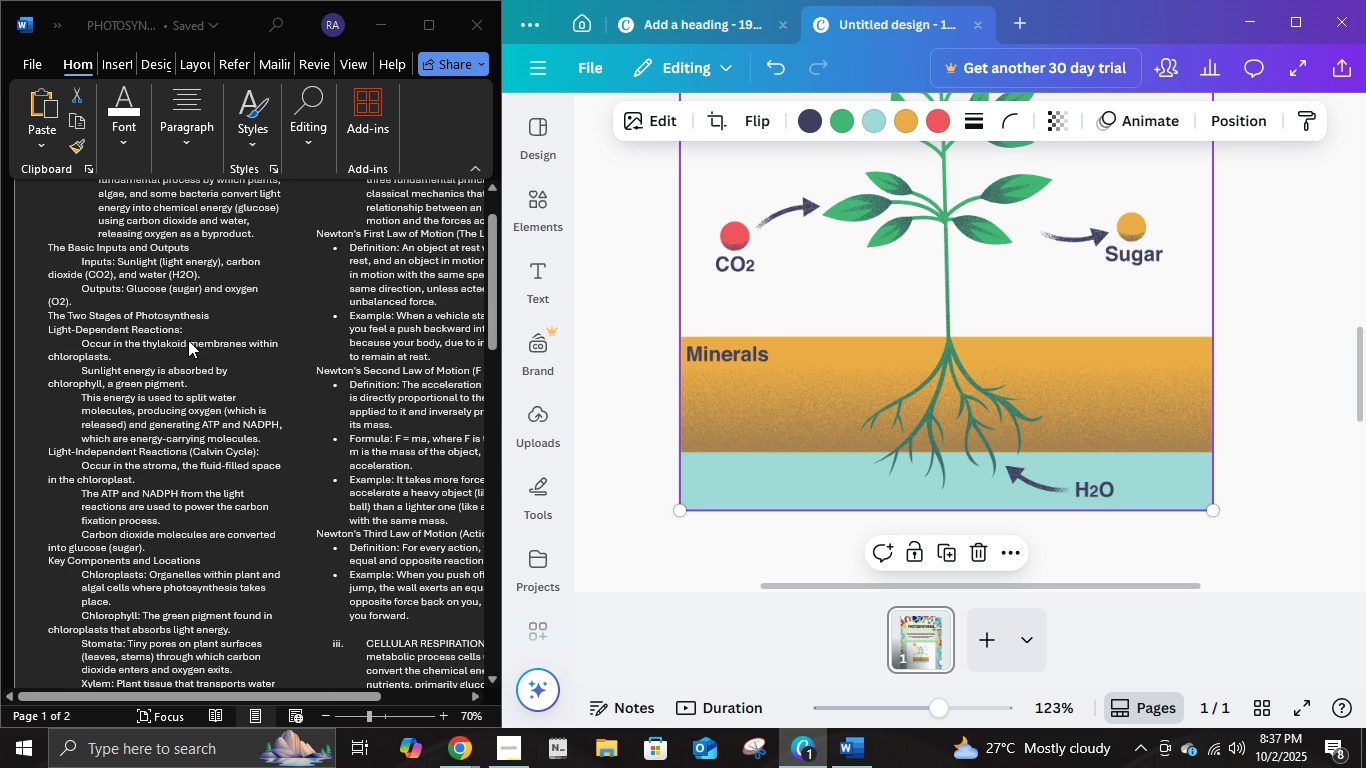 
scroll: coordinate [250, 324], scroll_direction: up, amount: 1.0
 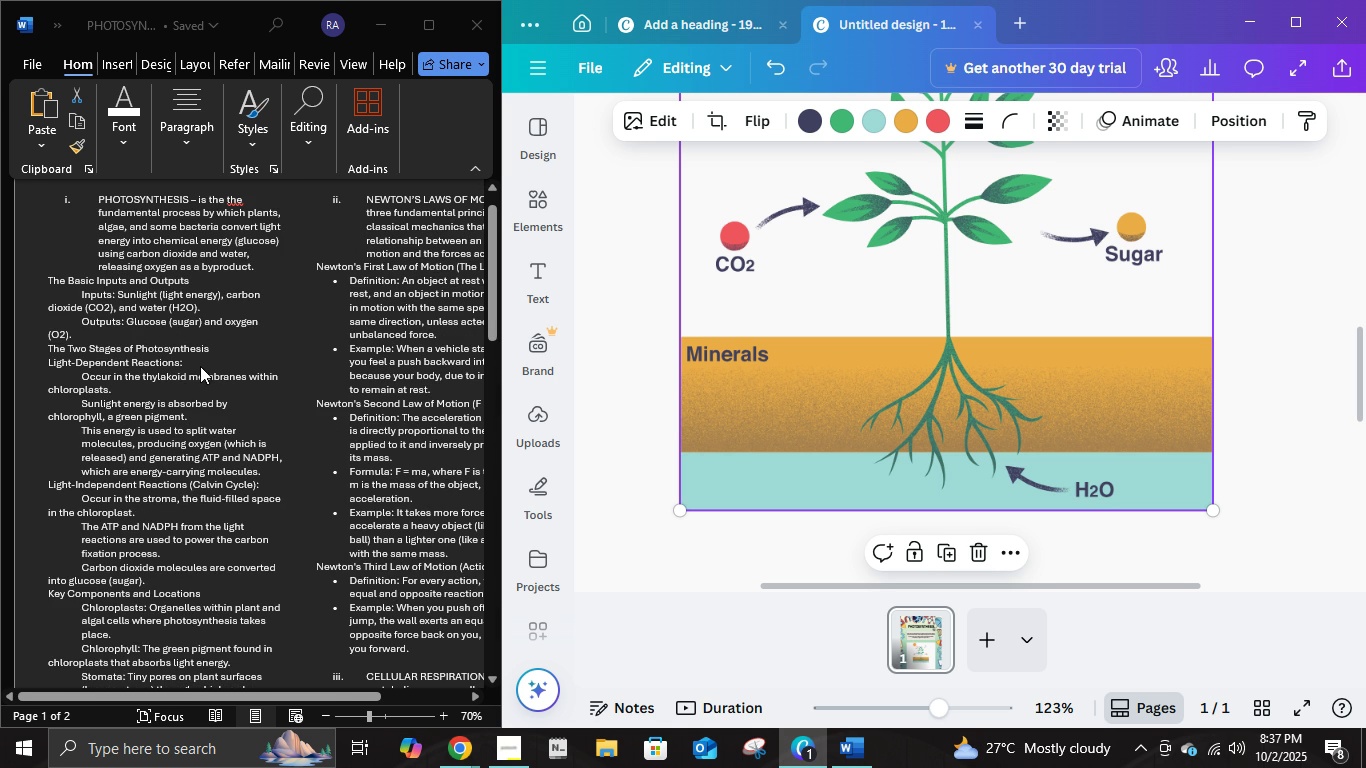 
wait(5.15)
 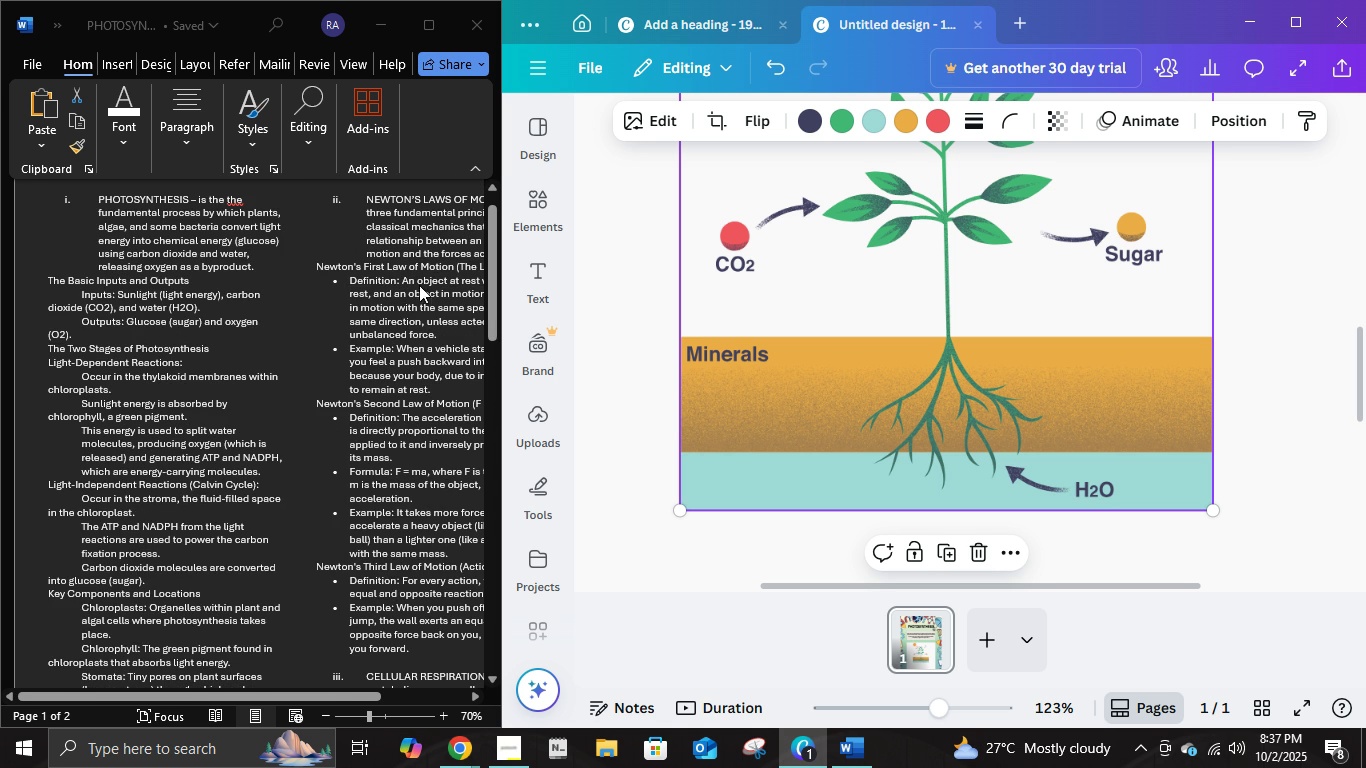 
scroll: coordinate [200, 366], scroll_direction: down, amount: 1.0
 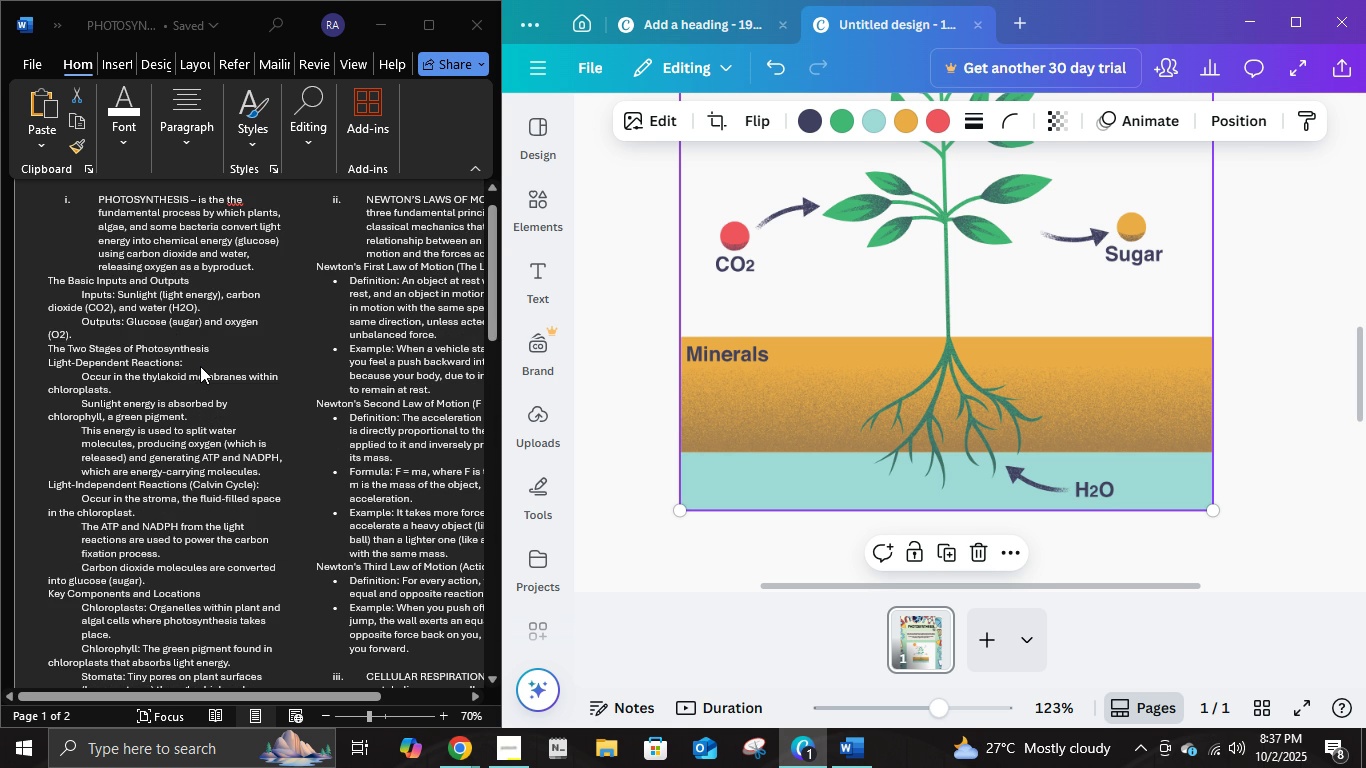 
scroll: coordinate [200, 366], scroll_direction: up, amount: 1.0
 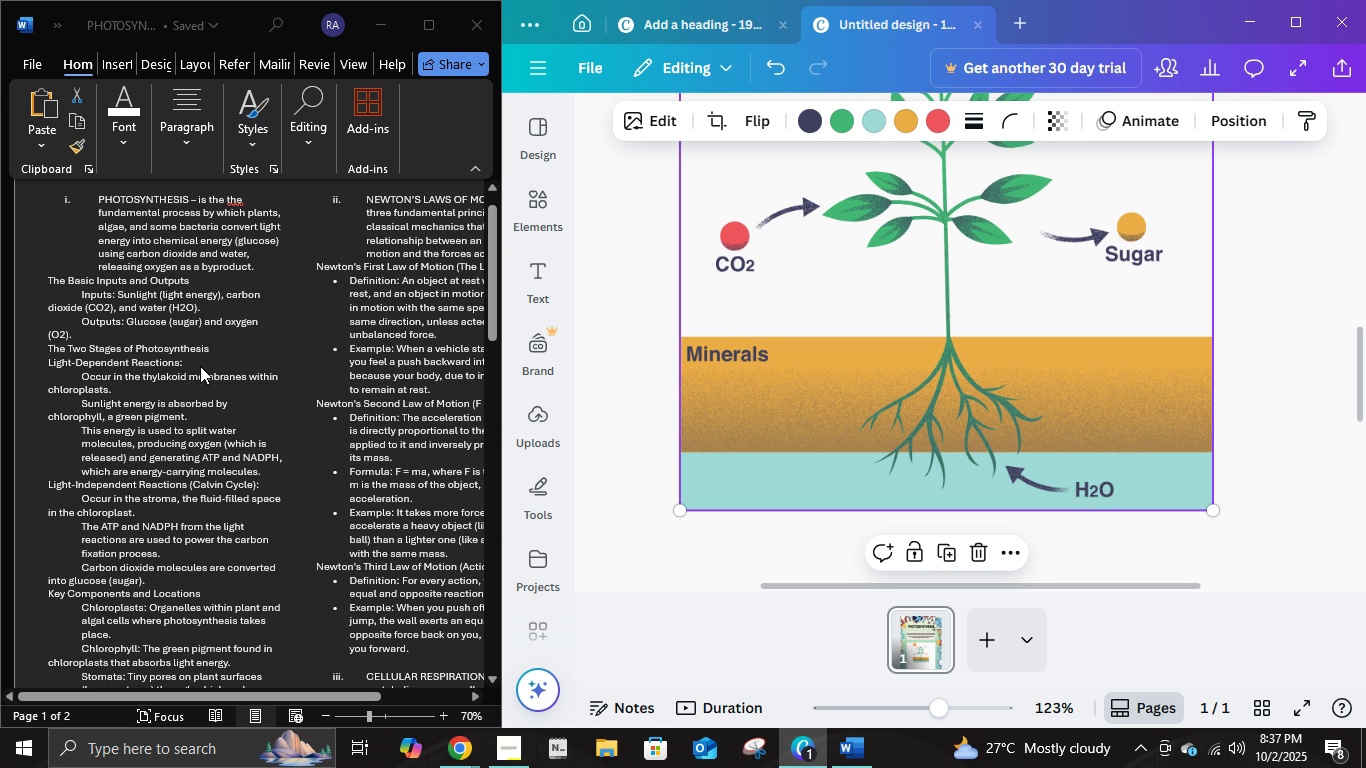 
scroll: coordinate [200, 366], scroll_direction: down, amount: 1.0
 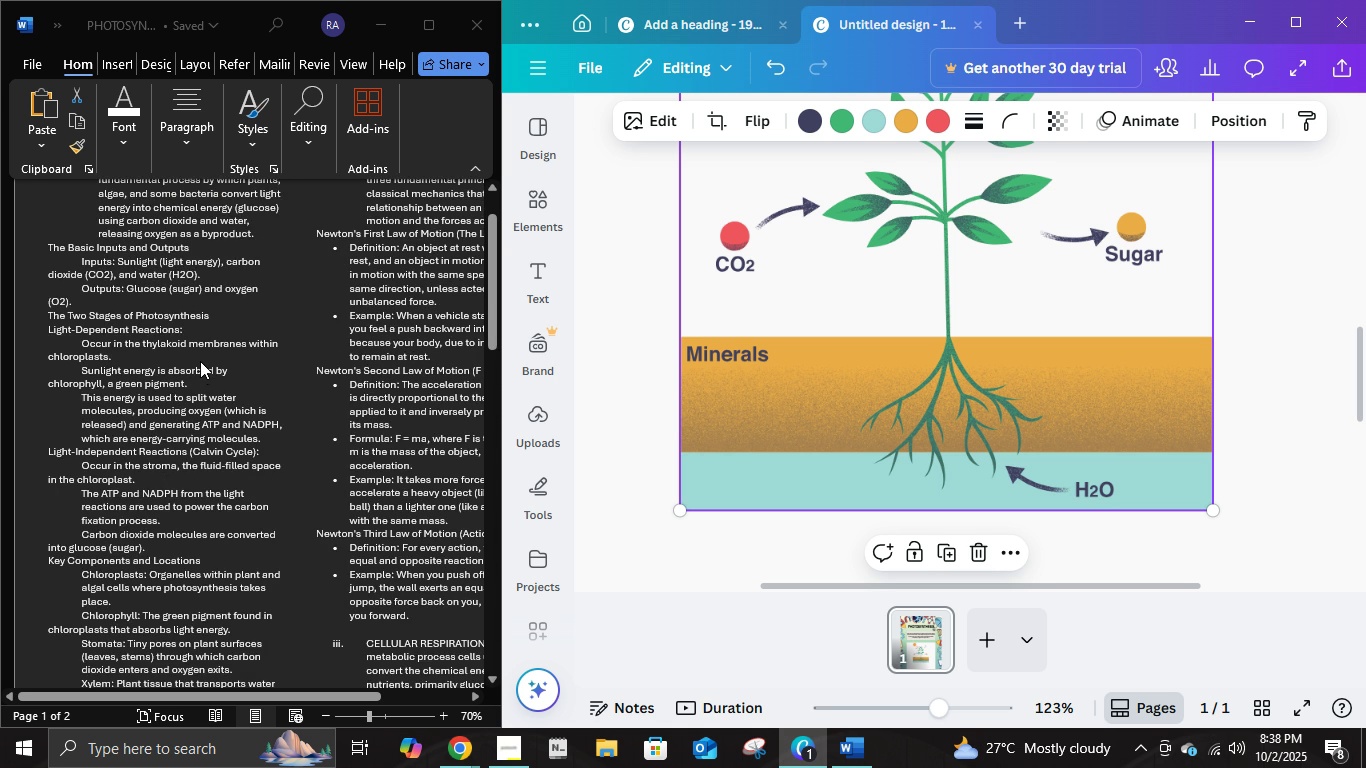 
scroll: coordinate [200, 361], scroll_direction: up, amount: 1.0
 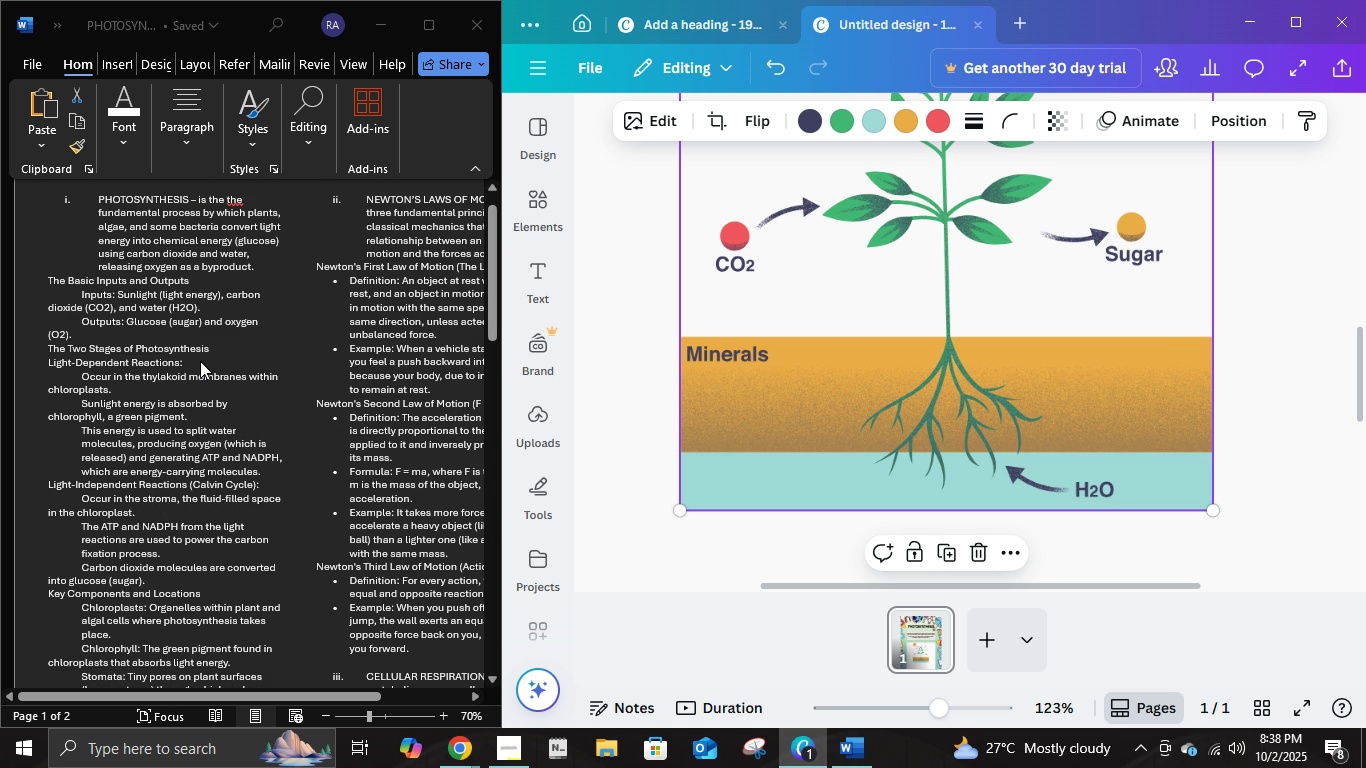 
scroll: coordinate [203, 343], scroll_direction: down, amount: 2.0
 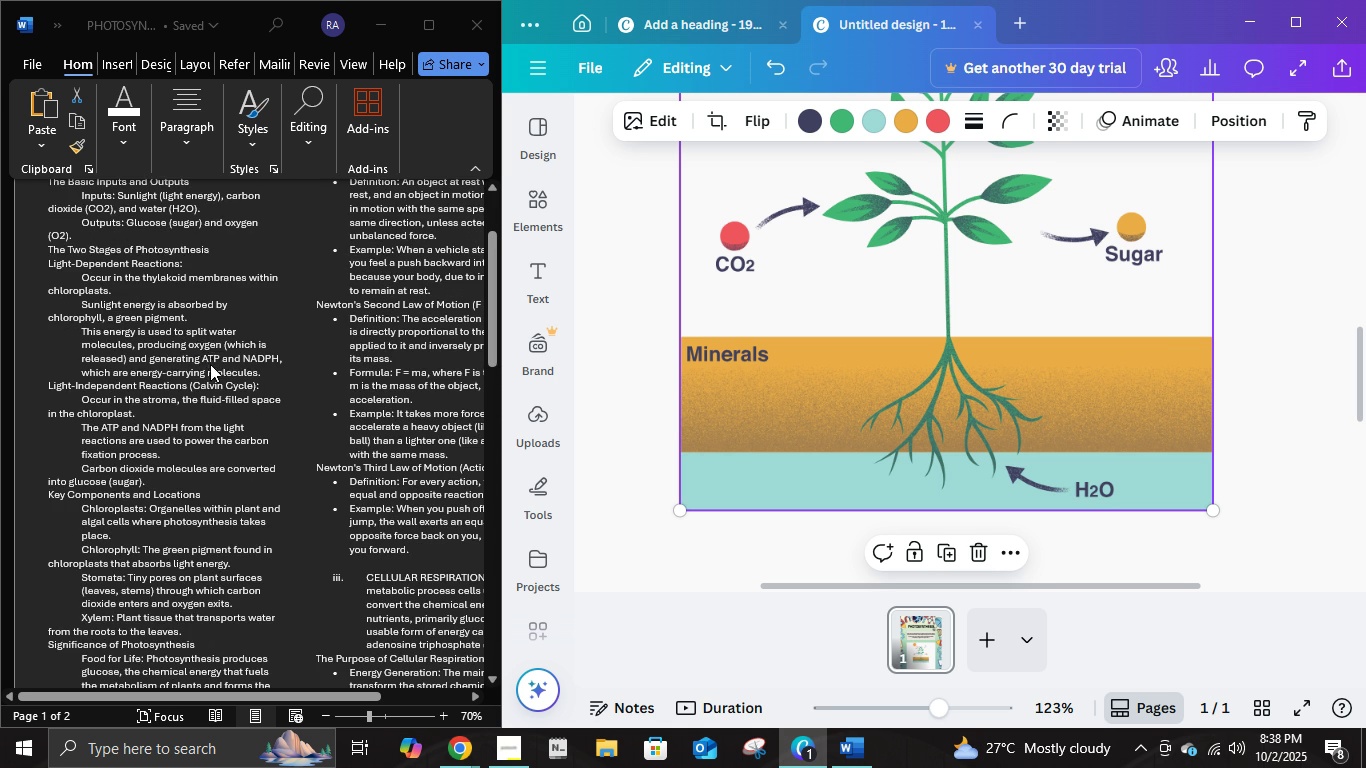 
scroll: coordinate [211, 370], scroll_direction: up, amount: 2.0
 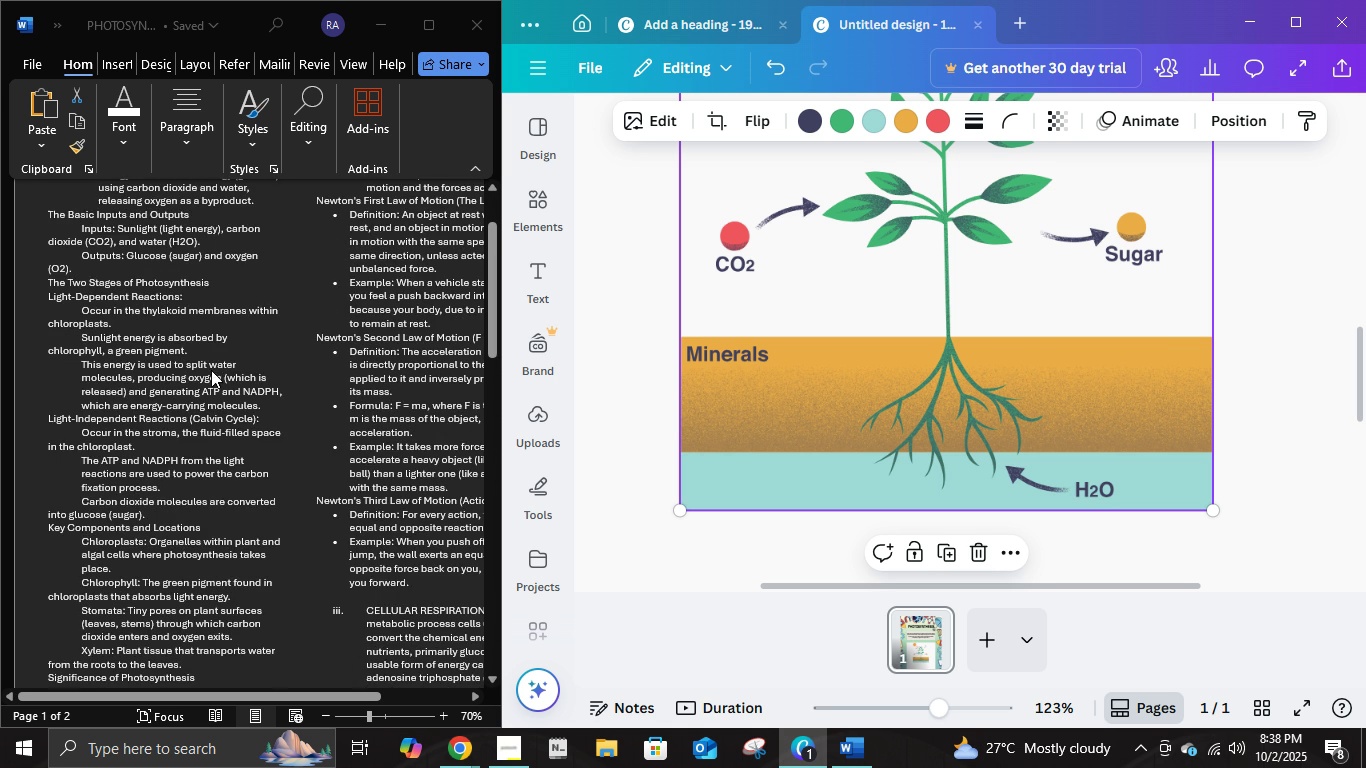 
scroll: coordinate [282, 383], scroll_direction: down, amount: 9.0
 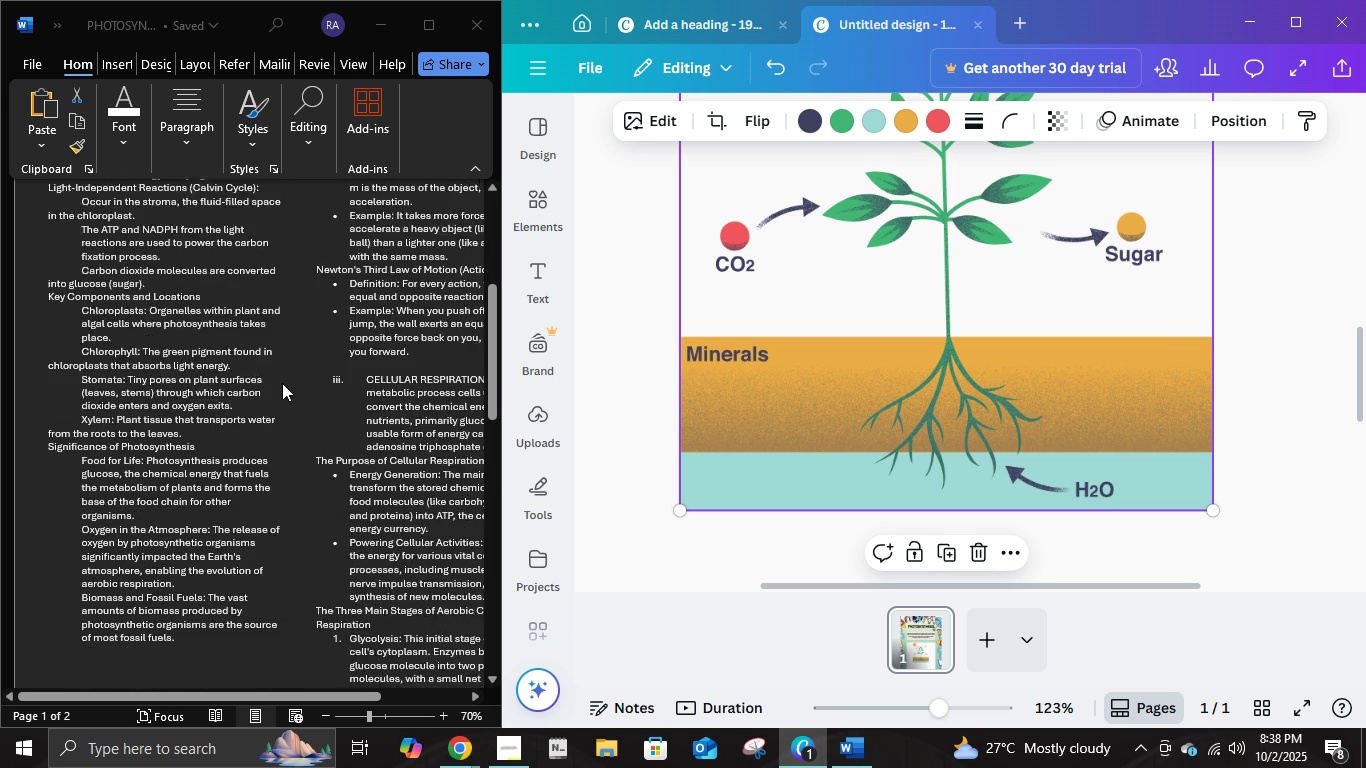 
scroll: coordinate [282, 383], scroll_direction: up, amount: 12.0
 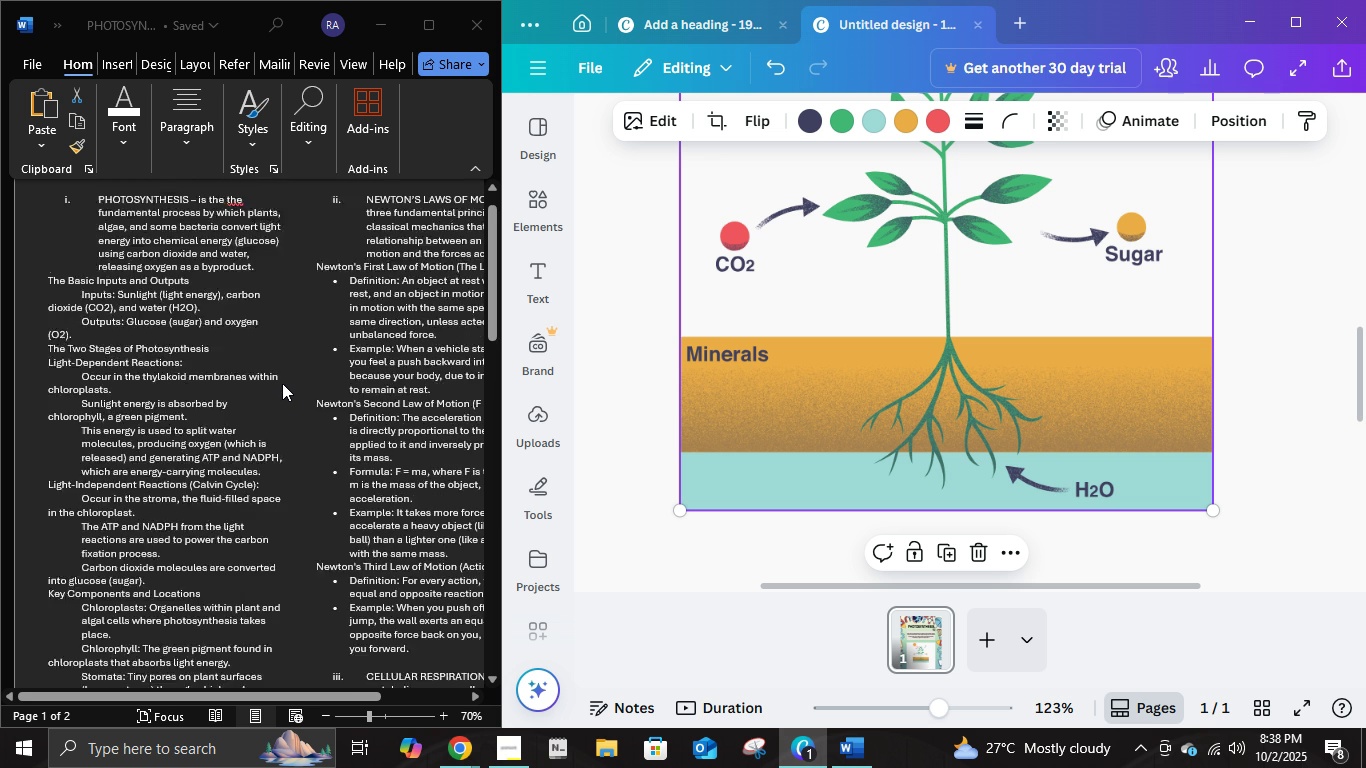 
scroll: coordinate [282, 383], scroll_direction: down, amount: 2.0
 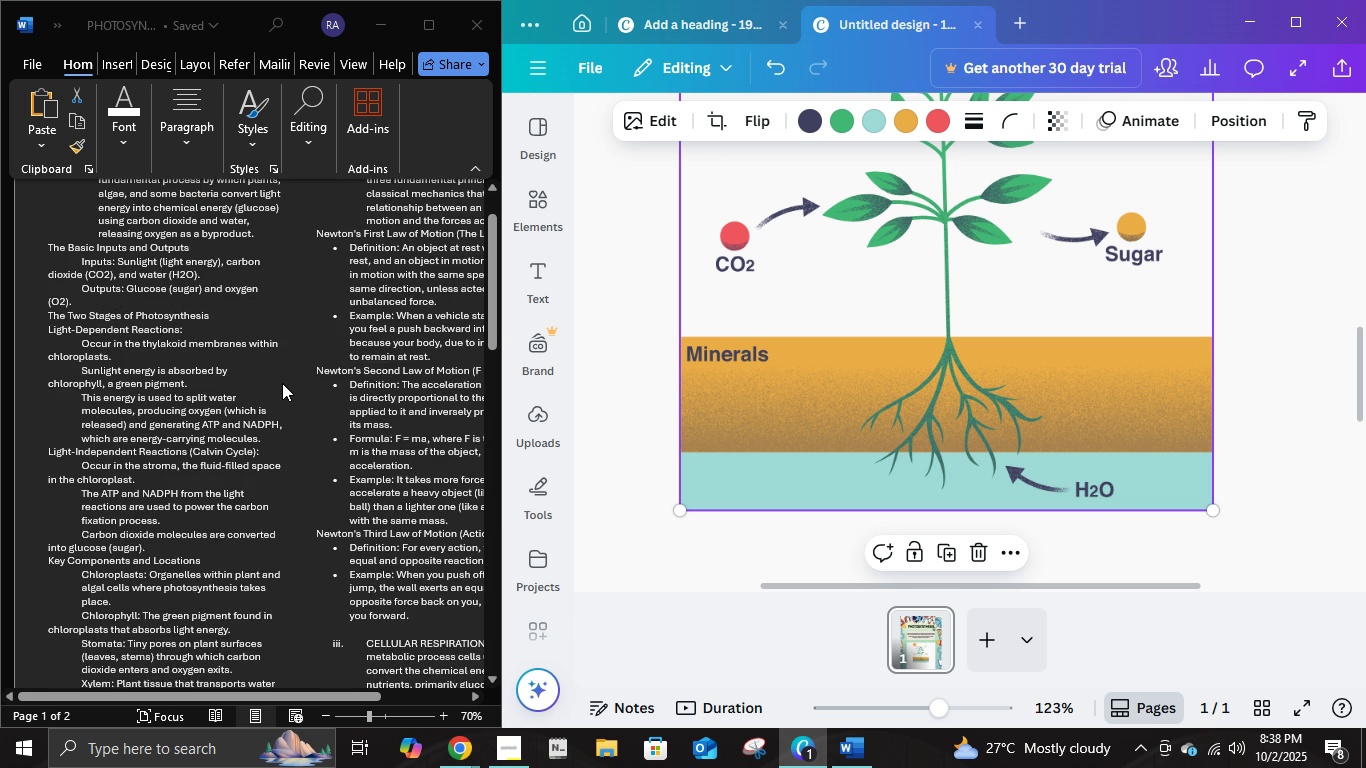 
scroll: coordinate [282, 383], scroll_direction: up, amount: 1.0
 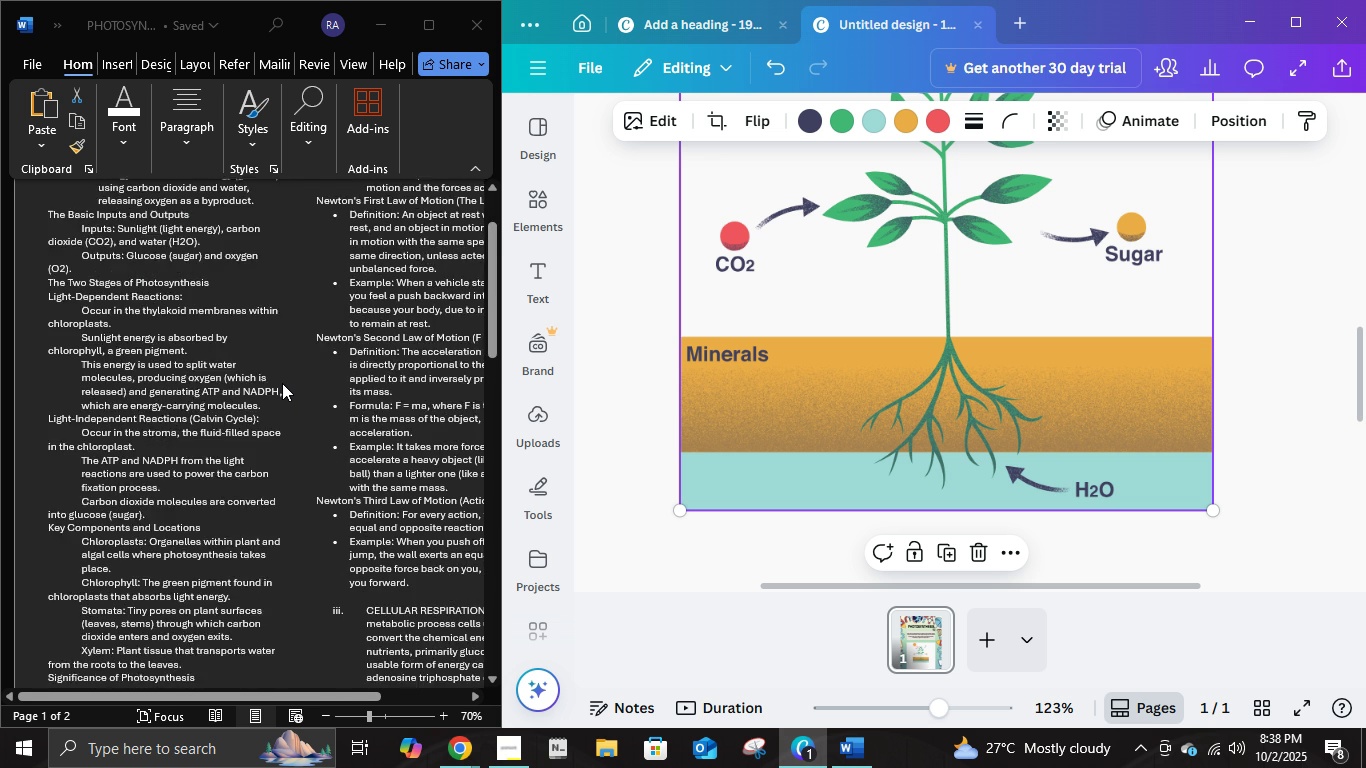 
scroll: coordinate [282, 384], scroll_direction: down, amount: 2.0
 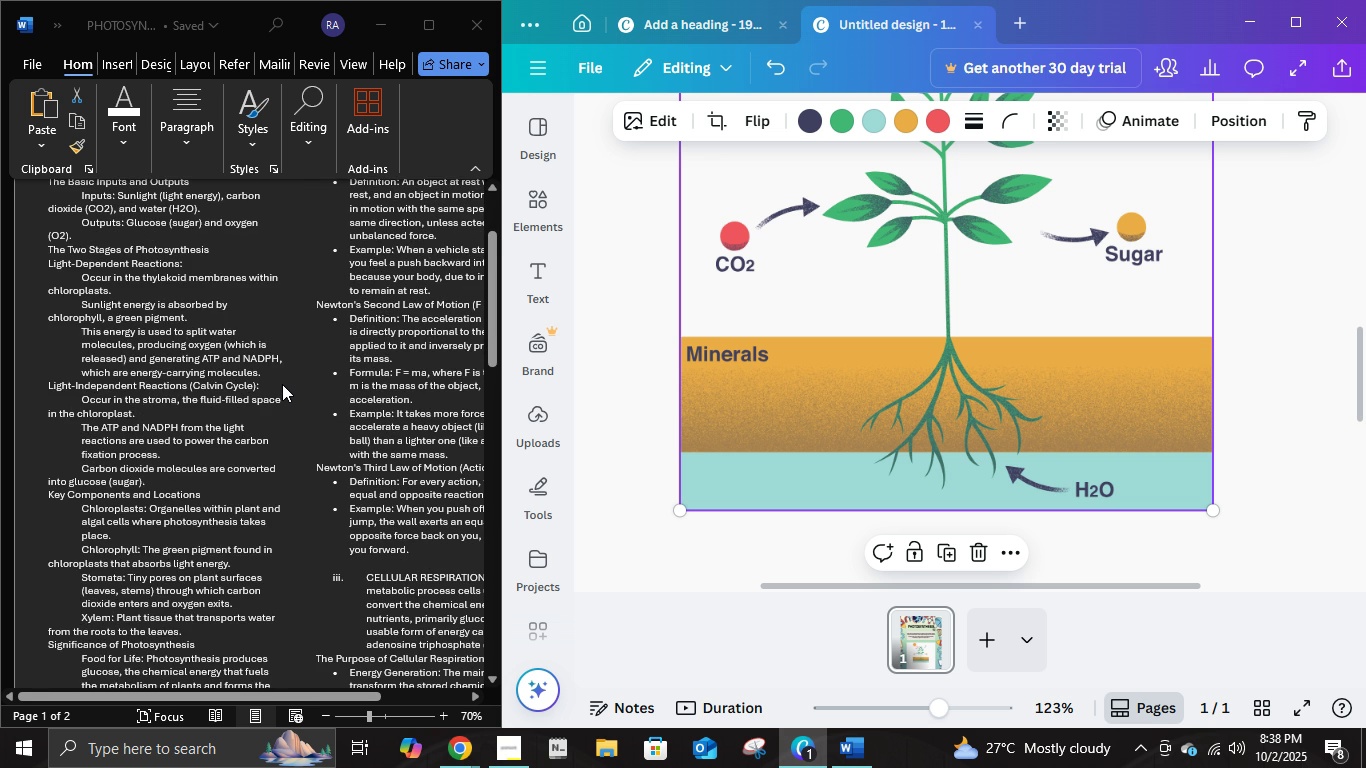 
scroll: coordinate [282, 384], scroll_direction: up, amount: 1.0
 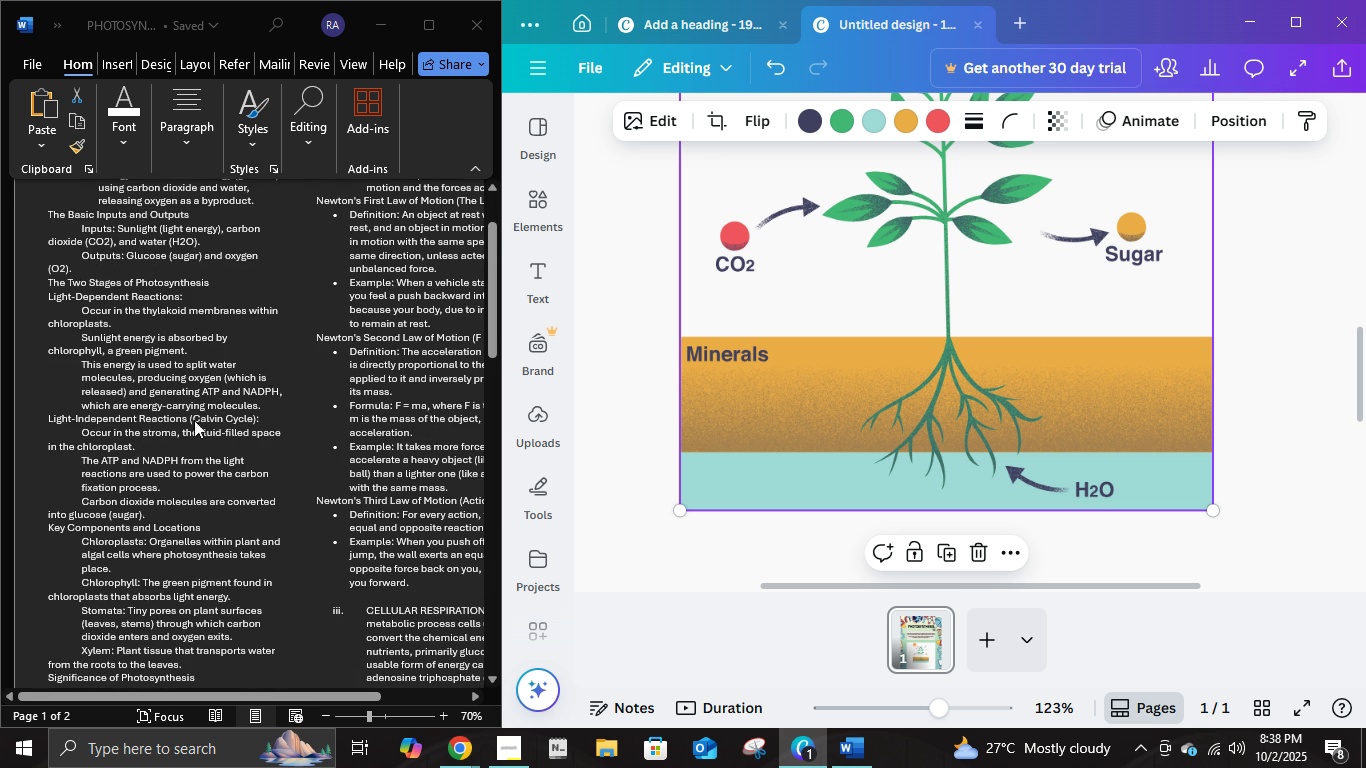 
scroll: coordinate [185, 450], scroll_direction: down, amount: 1.0
 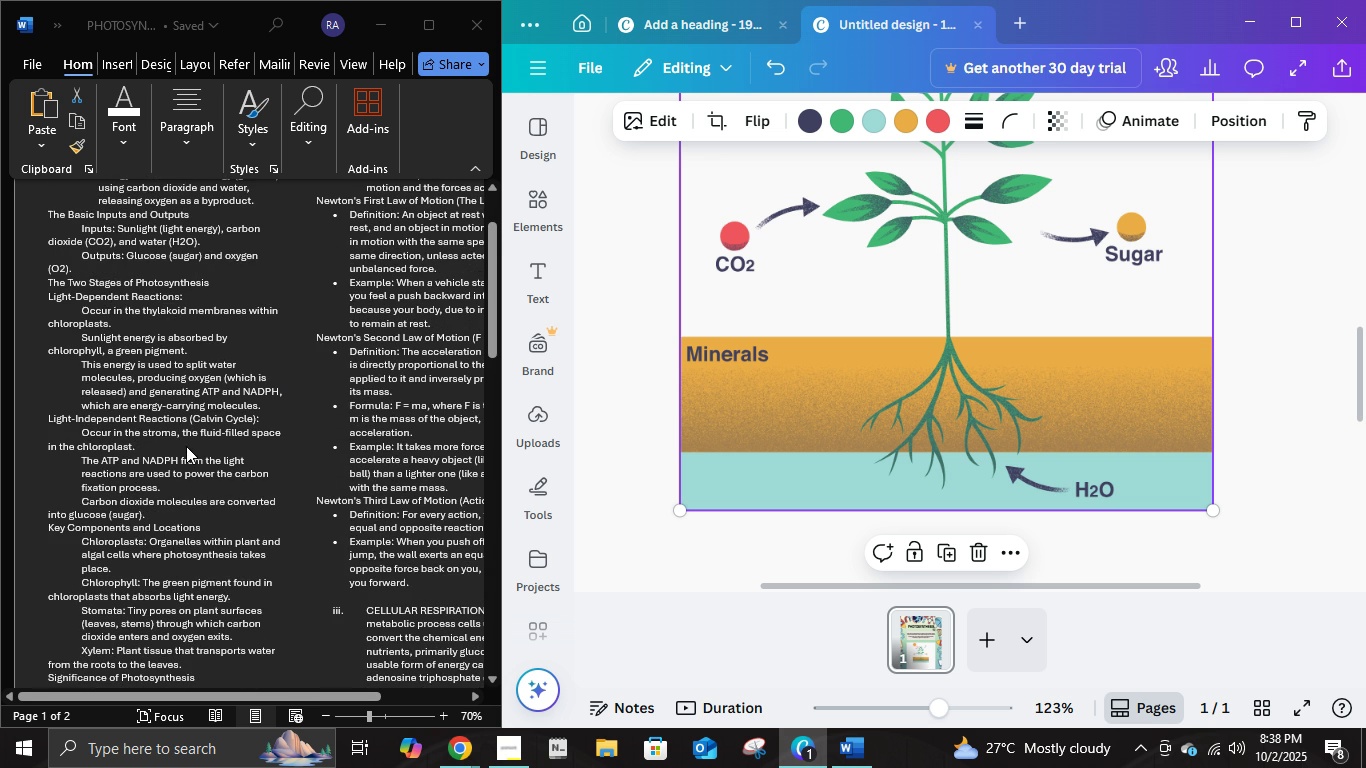 
scroll: coordinate [186, 446], scroll_direction: up, amount: 1.0
 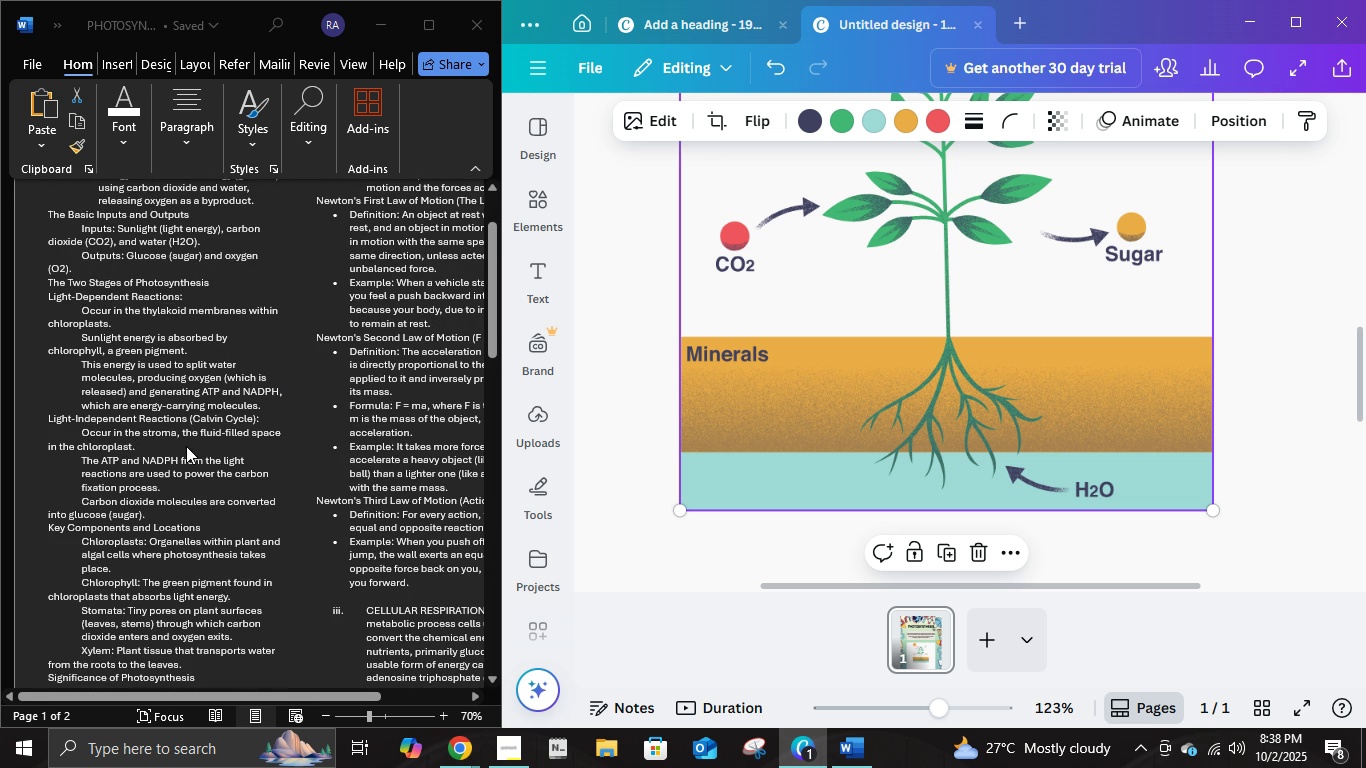 
scroll: coordinate [188, 437], scroll_direction: down, amount: 3.0
 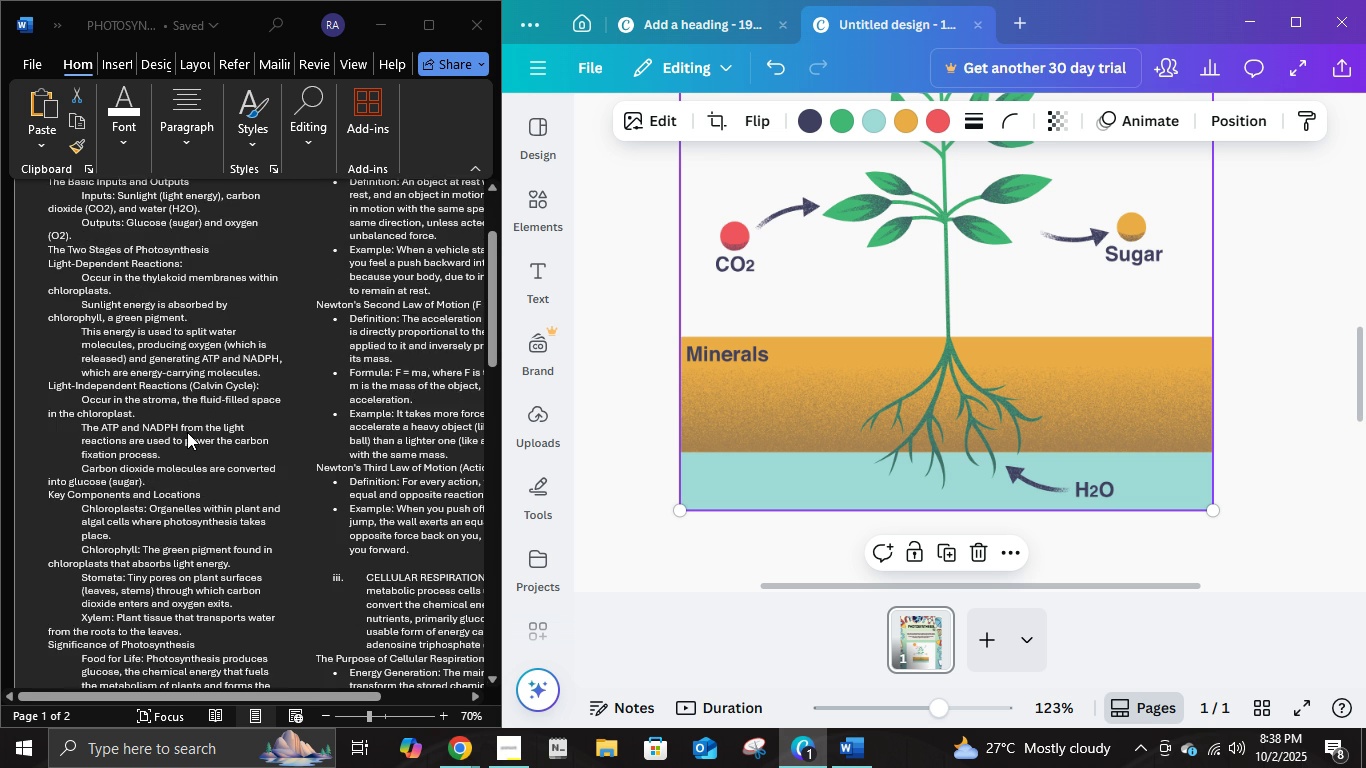 
scroll: coordinate [187, 432], scroll_direction: up, amount: 1.0
 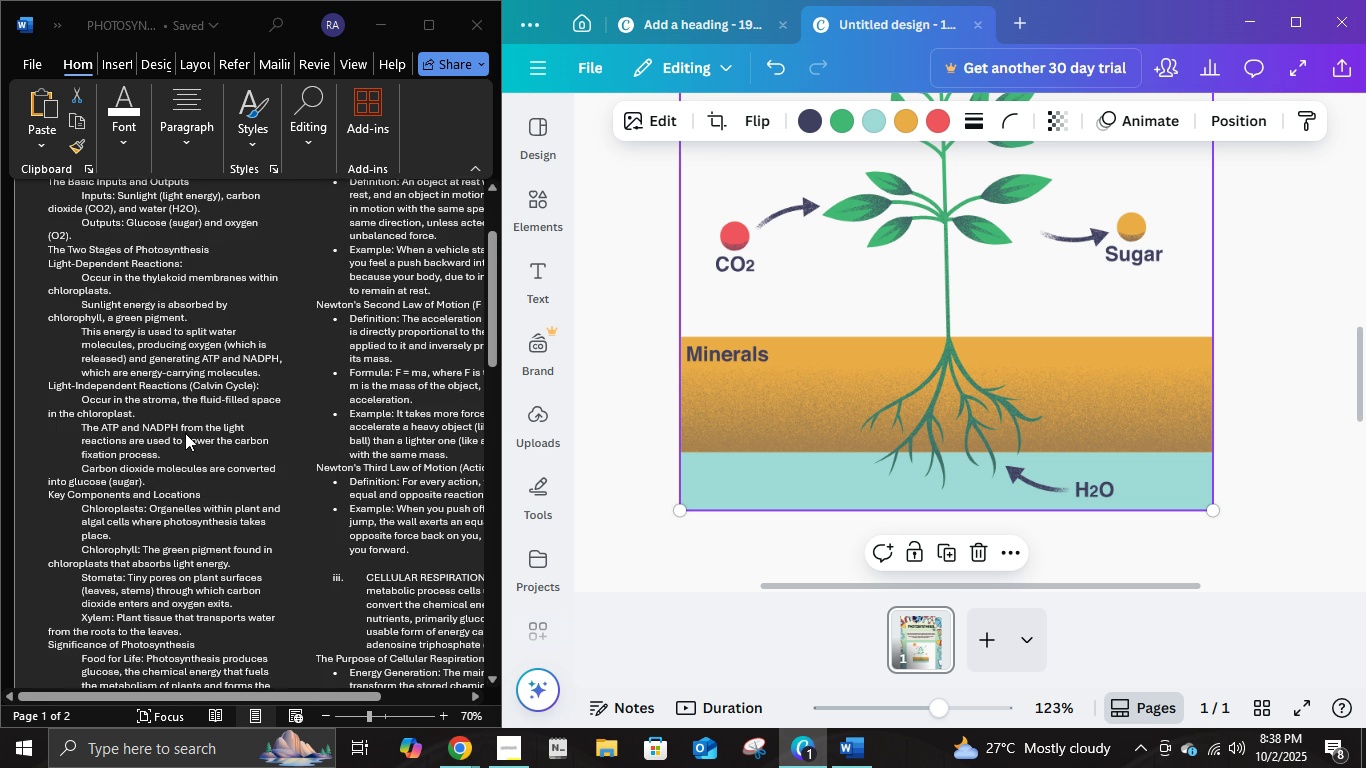 
scroll: coordinate [183, 433], scroll_direction: none, amount: 0.0
 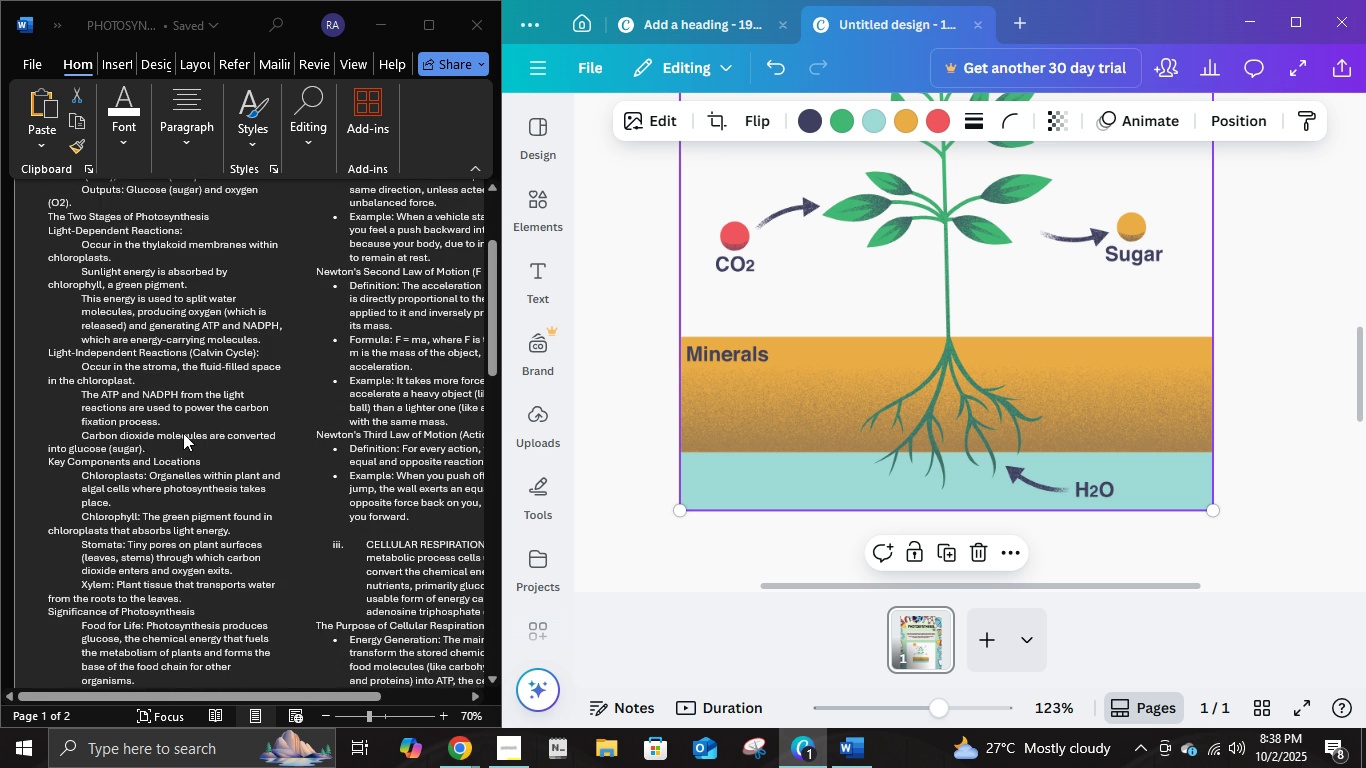 
scroll: coordinate [219, 397], scroll_direction: up, amount: 2.0
 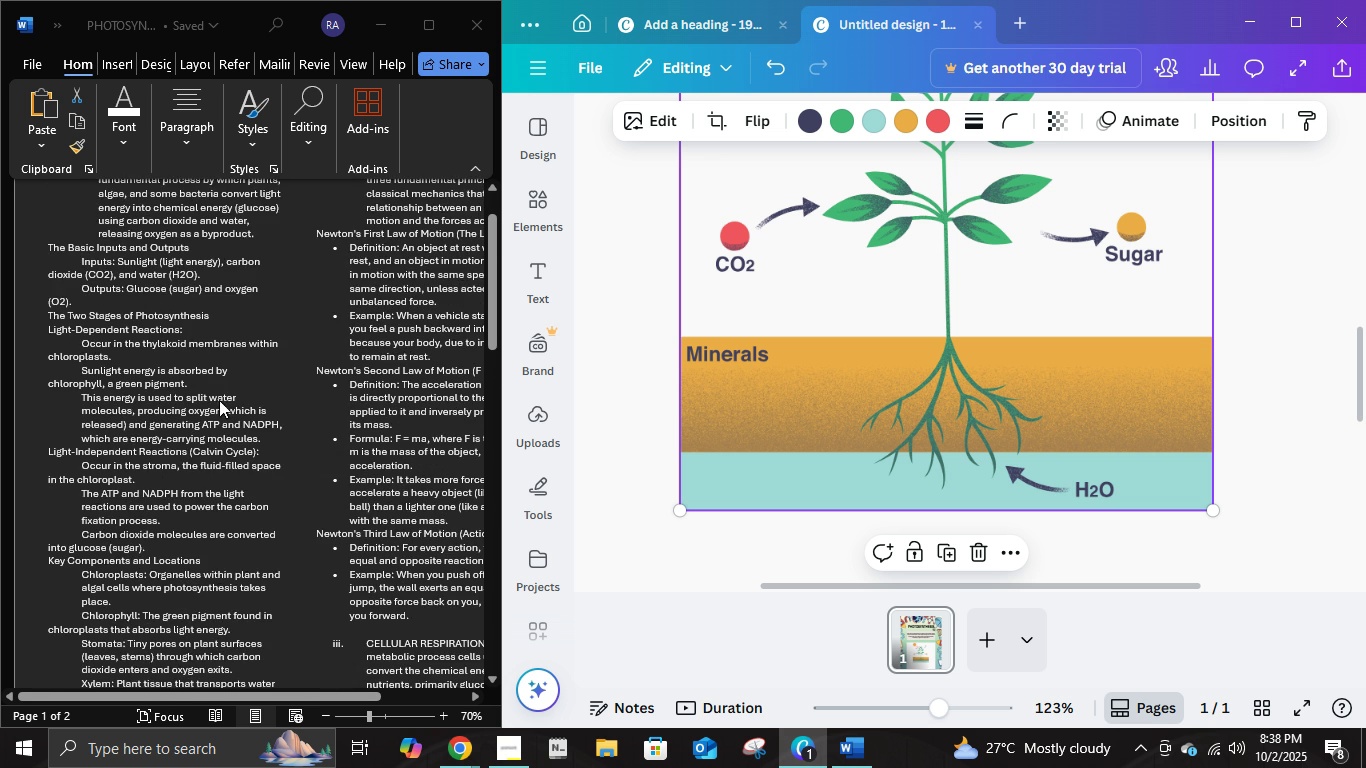 
scroll: coordinate [219, 401], scroll_direction: down, amount: 1.0
 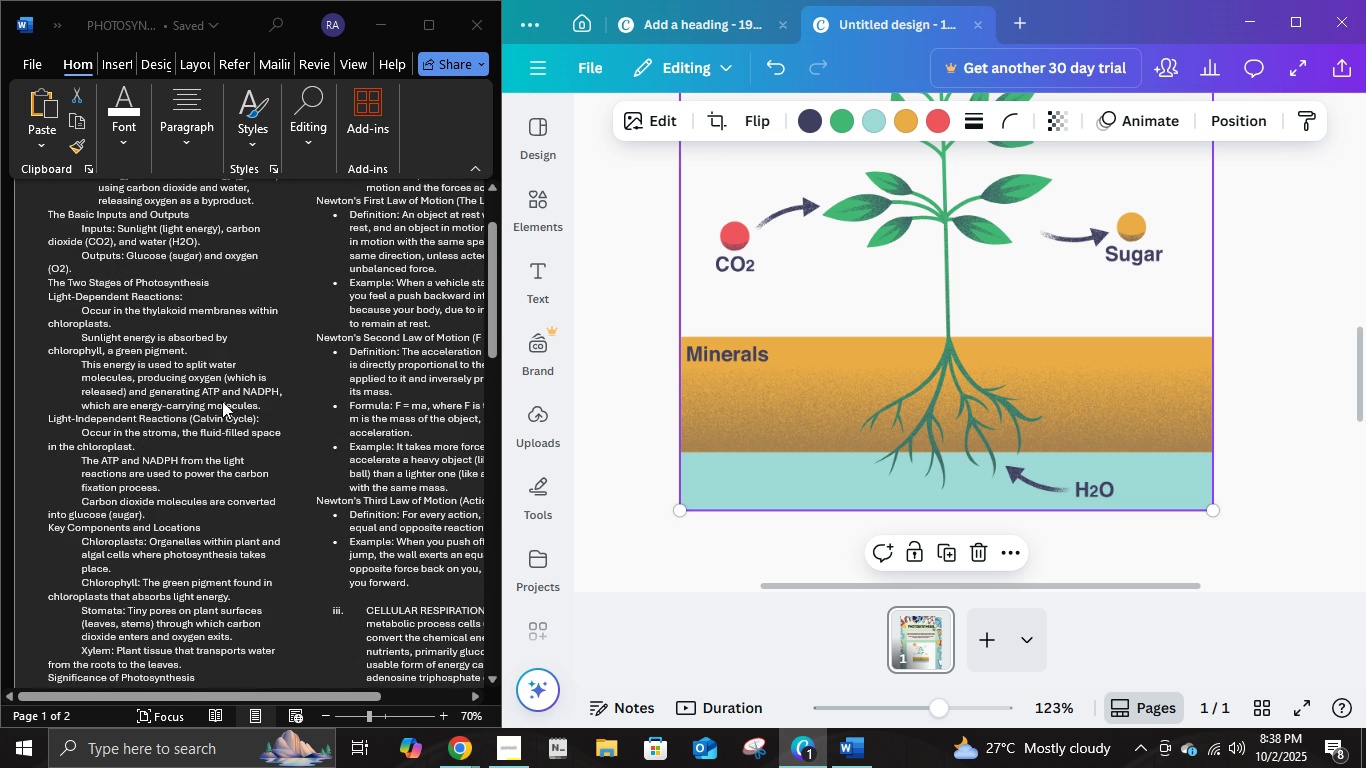 
scroll: coordinate [232, 403], scroll_direction: up, amount: 2.0
 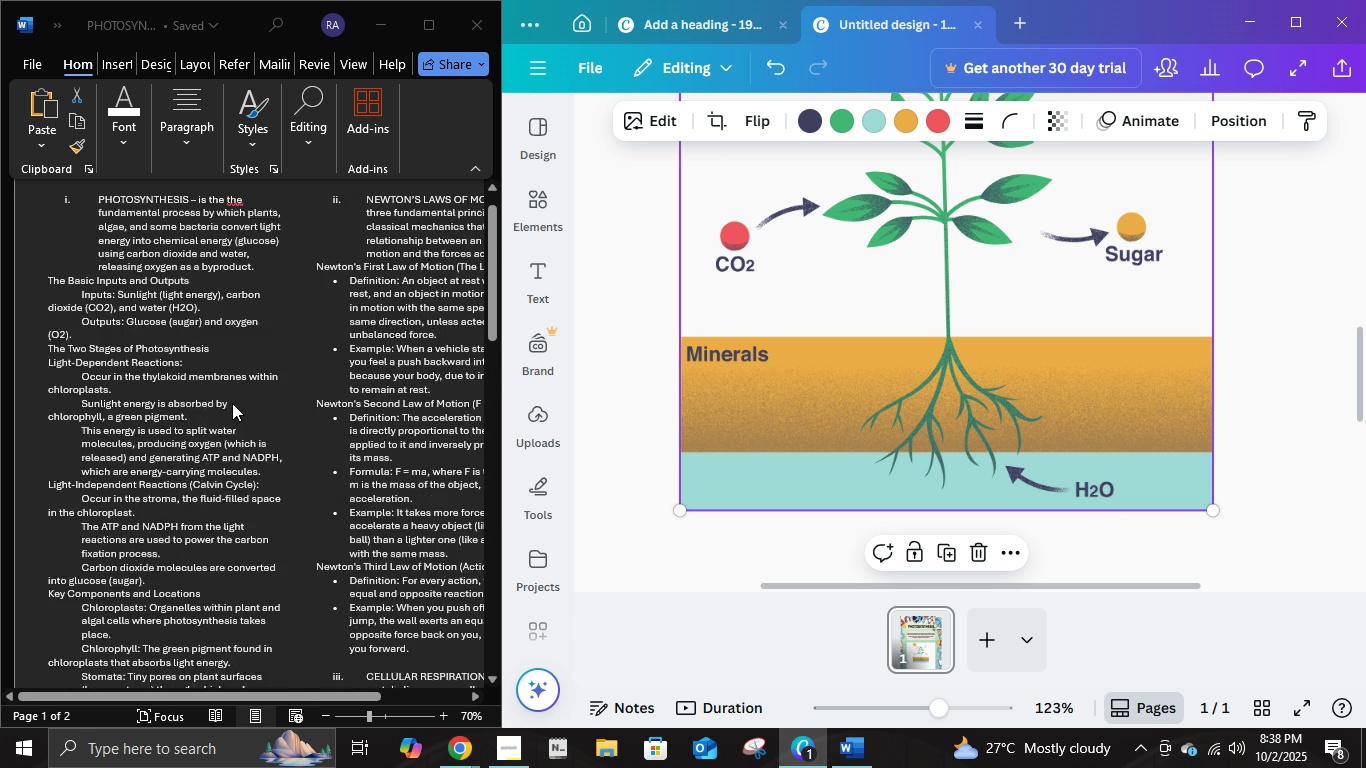 
scroll: coordinate [232, 403], scroll_direction: down, amount: 2.0
 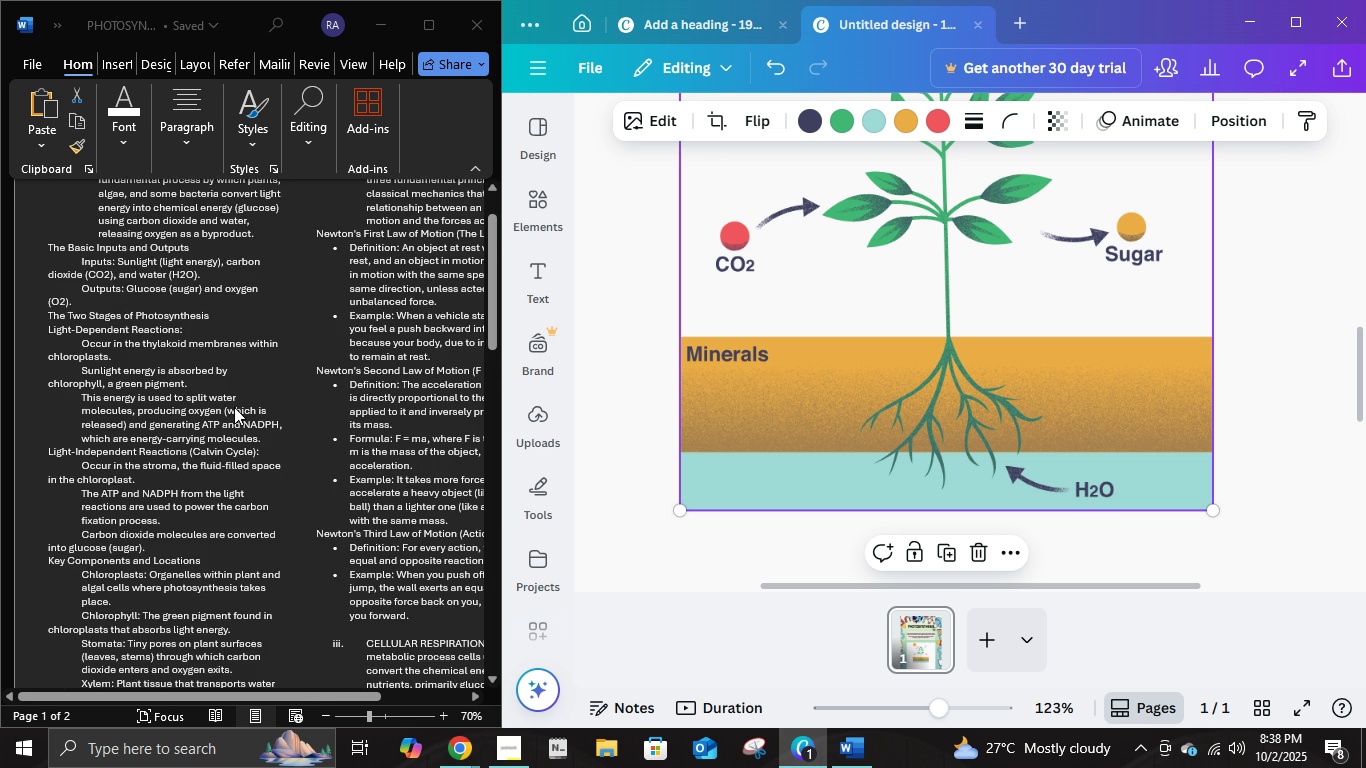 
scroll: coordinate [234, 407], scroll_direction: up, amount: 1.0
 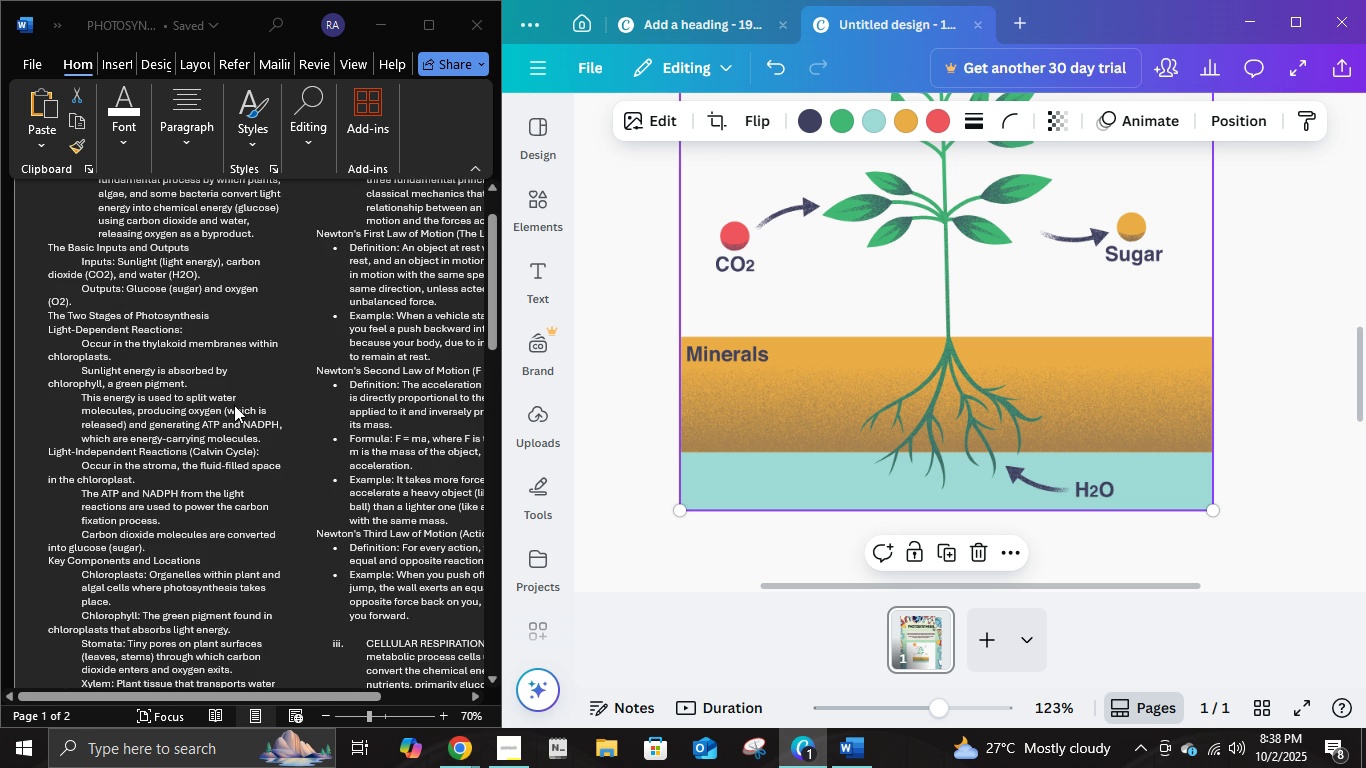 
scroll: coordinate [234, 405], scroll_direction: down, amount: 1.0
 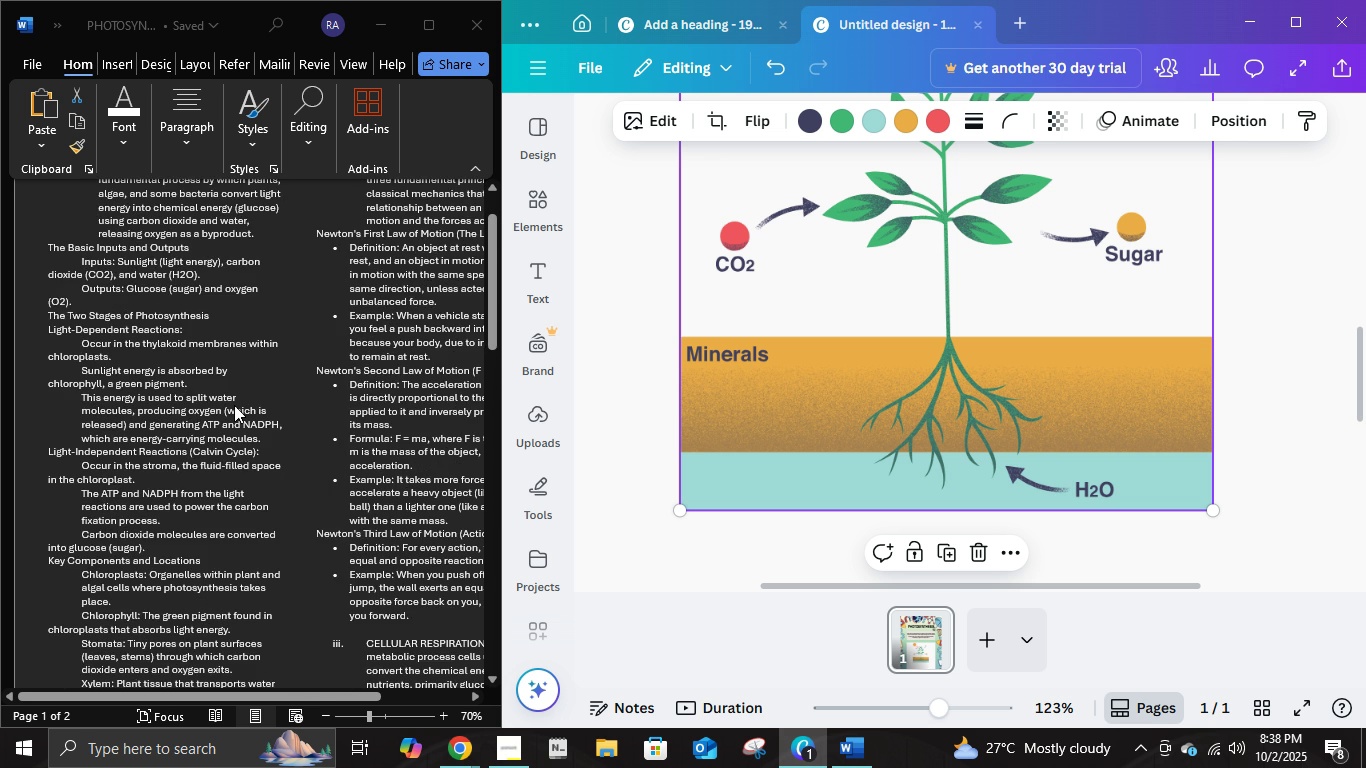 
scroll: coordinate [234, 405], scroll_direction: up, amount: 1.0
 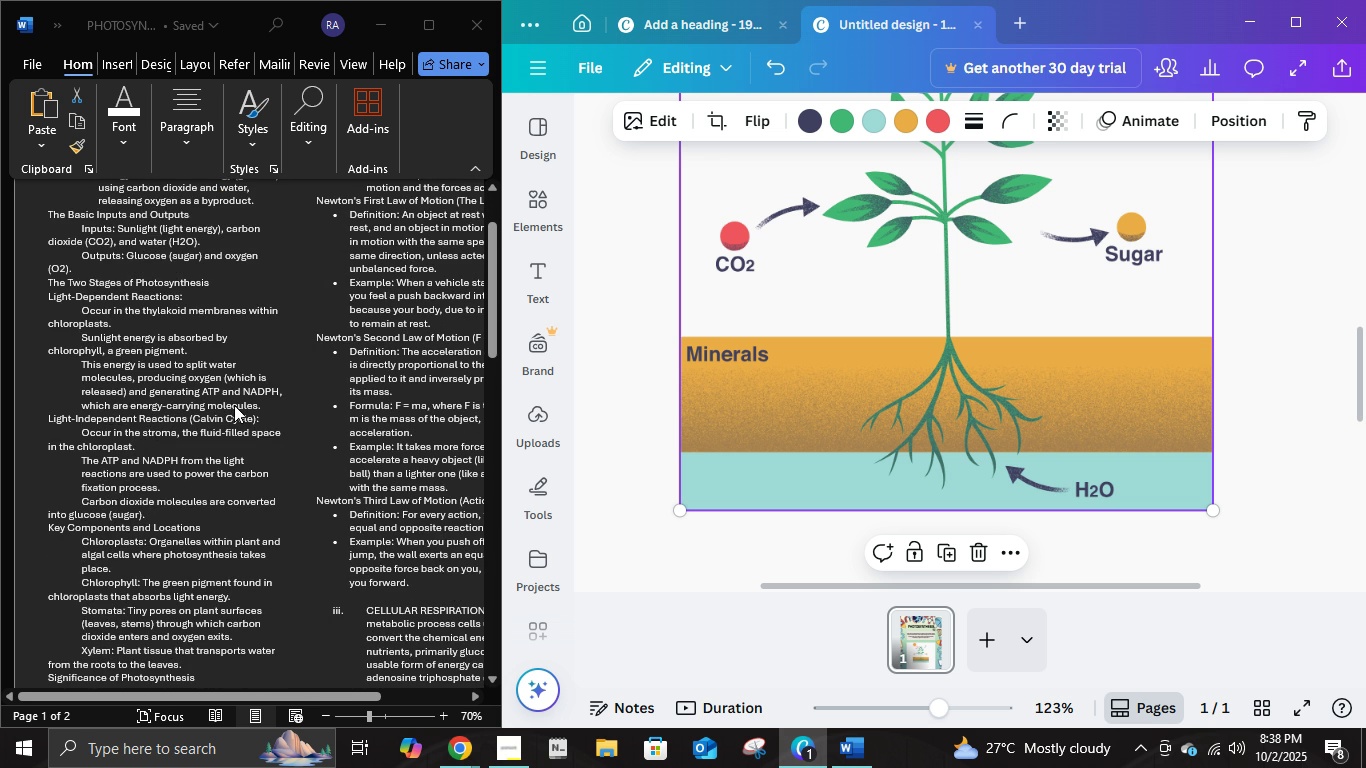 
scroll: coordinate [234, 405], scroll_direction: down, amount: 1.0
 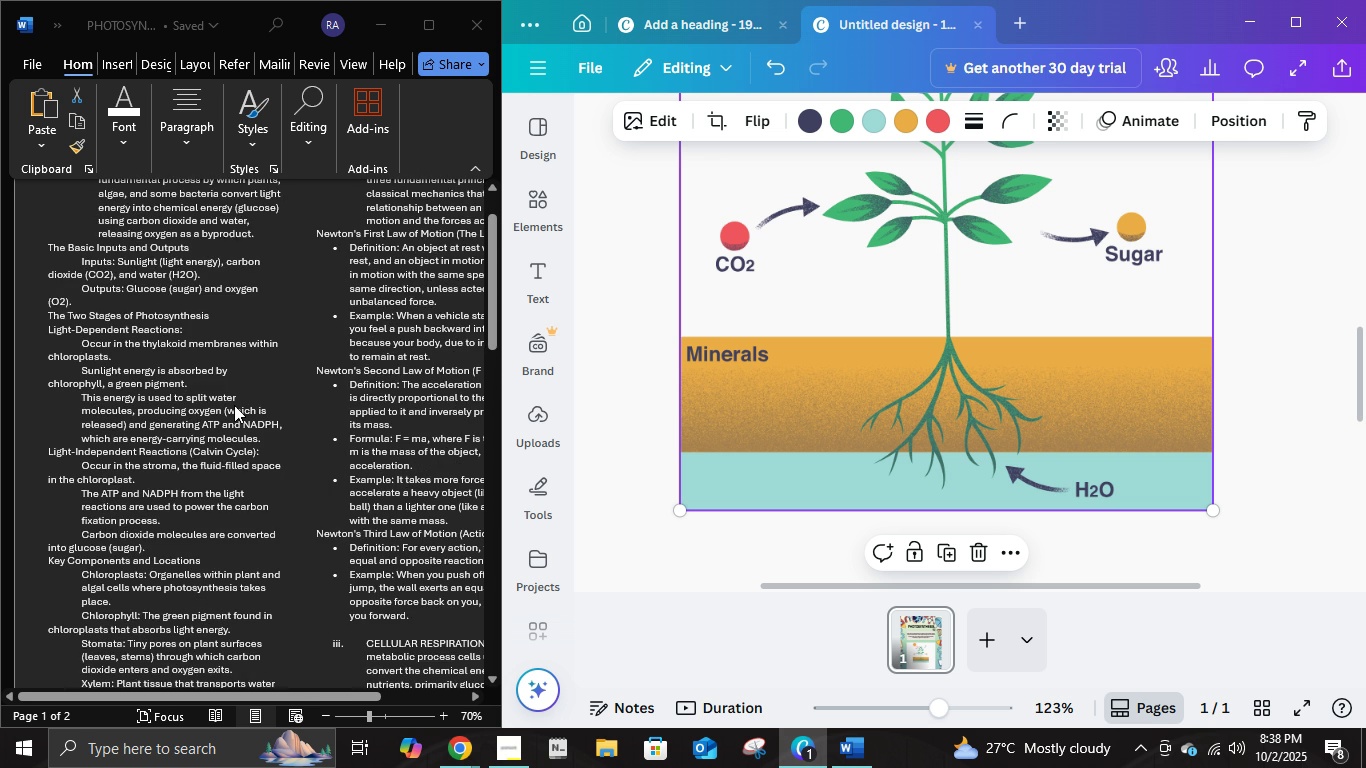 
scroll: coordinate [234, 405], scroll_direction: up, amount: 1.0
 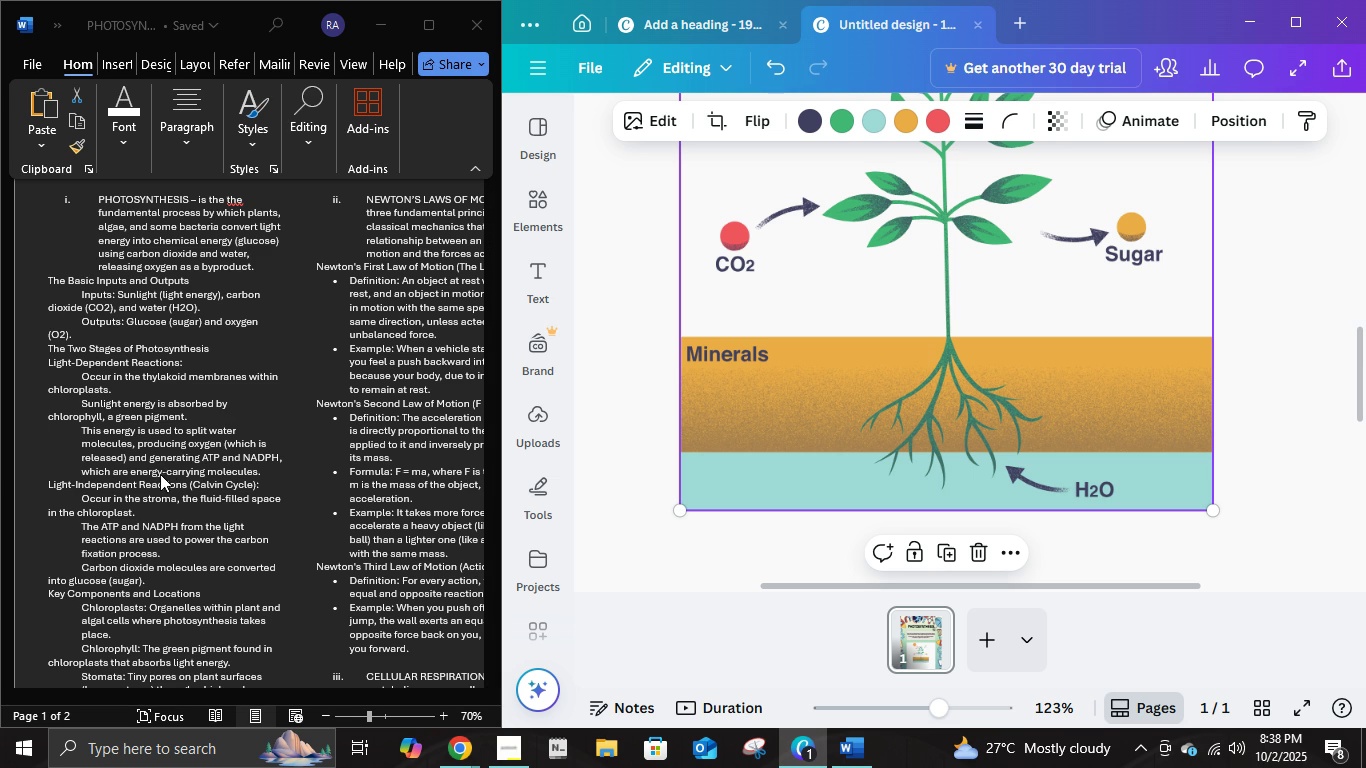 
wait(15.24)
 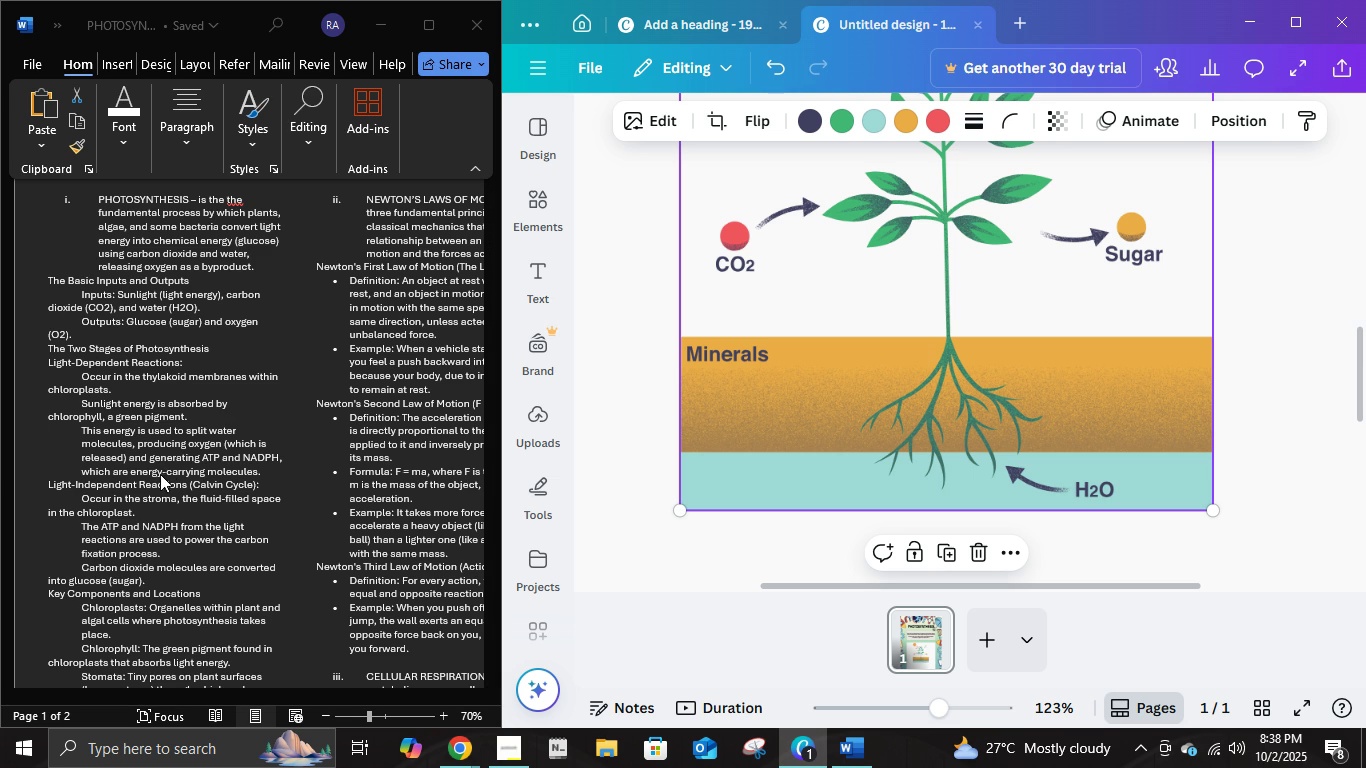 
scroll: coordinate [205, 508], scroll_direction: up, amount: 1.0
 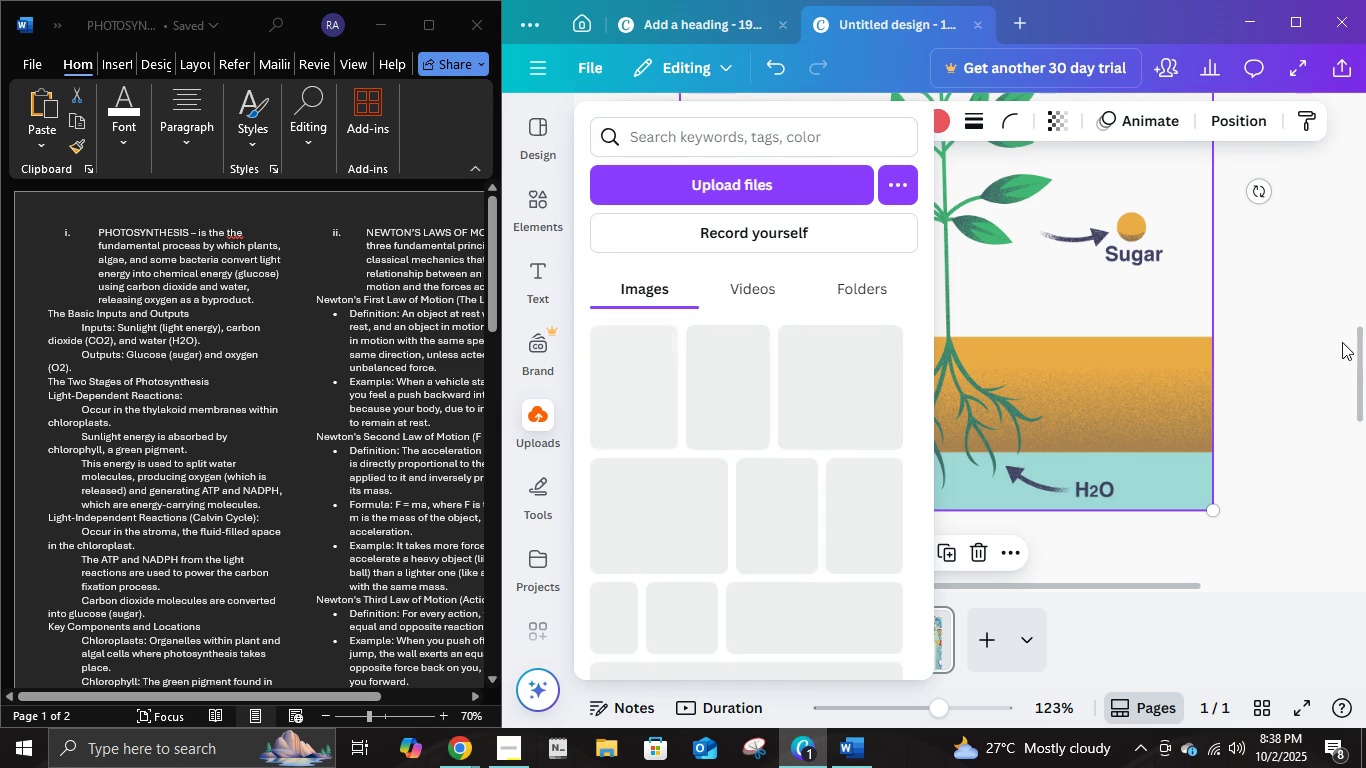 
left_click([1318, 348])